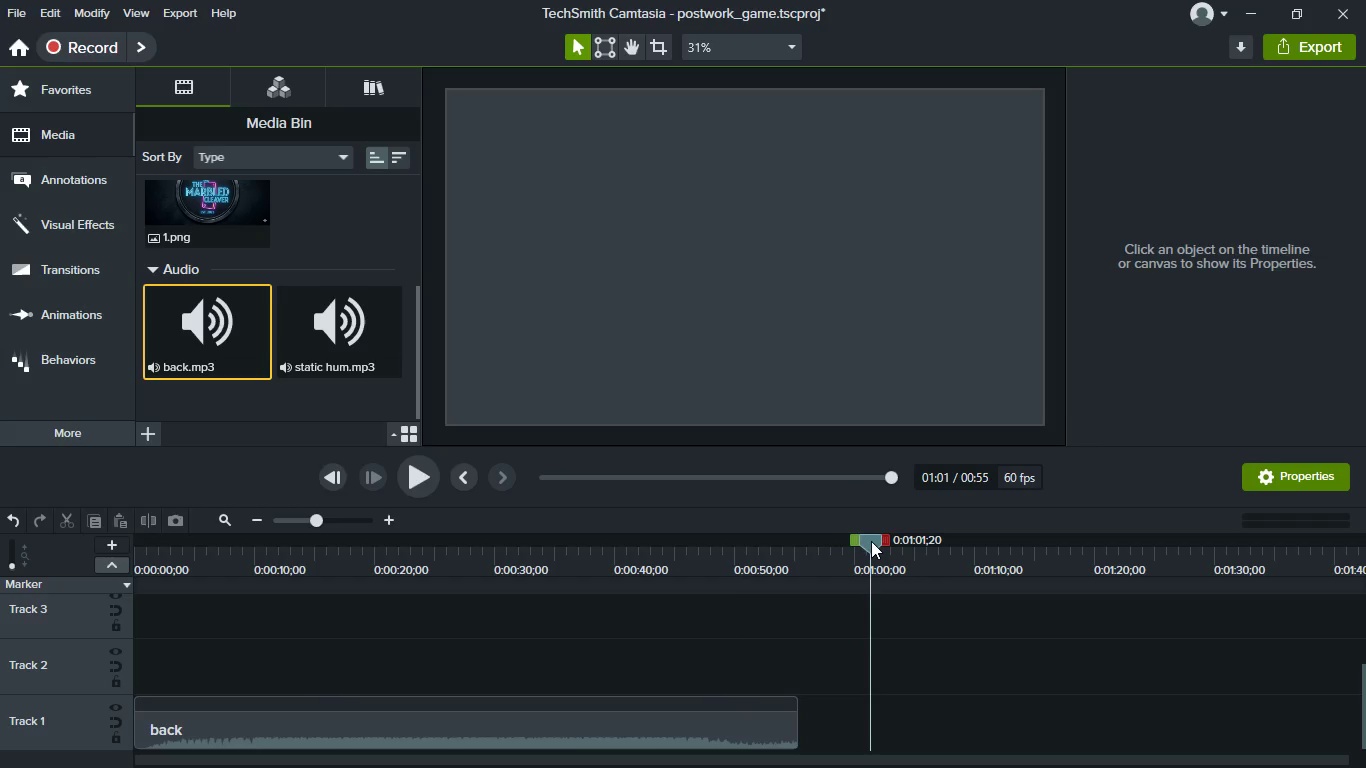 
left_click_drag(start_coordinate=[861, 541], to_coordinate=[846, 544])
 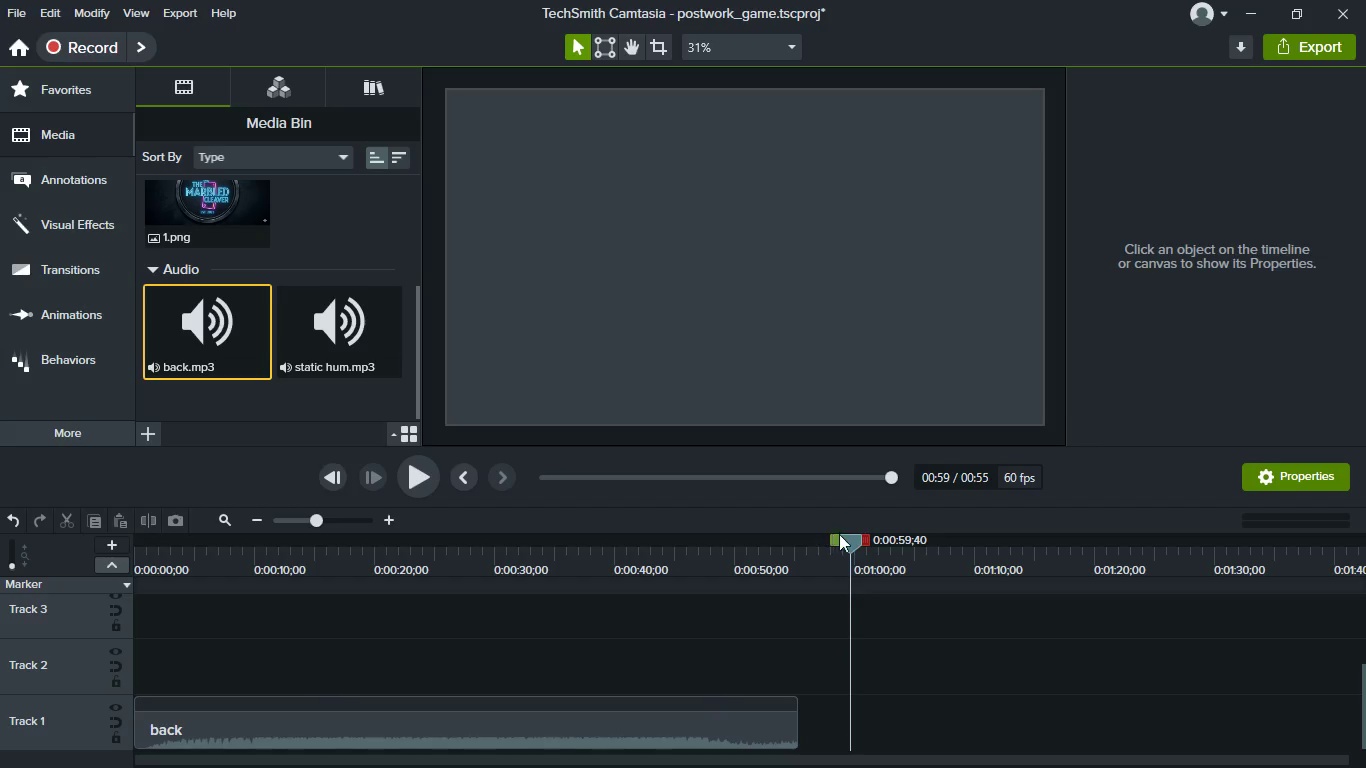 
left_click_drag(start_coordinate=[848, 543], to_coordinate=[857, 548])
 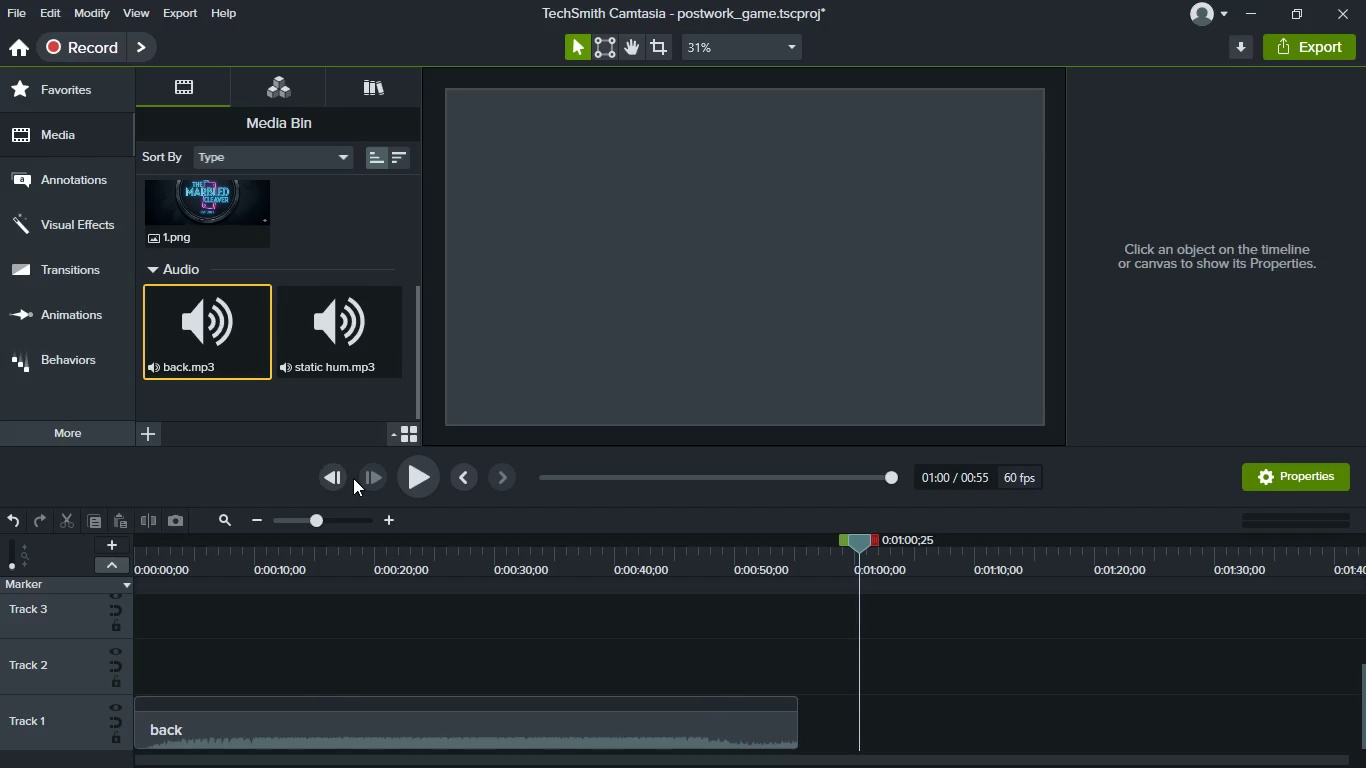 
double_click([353, 478])
 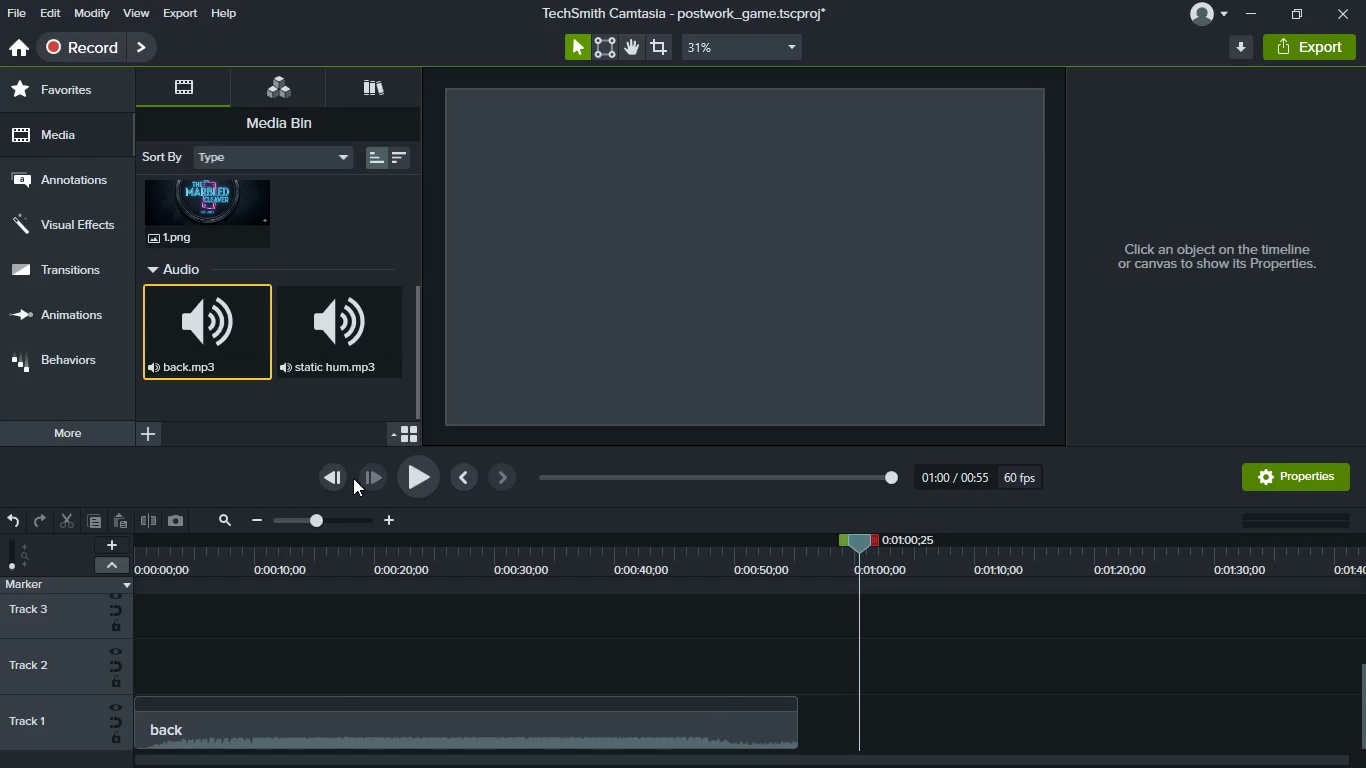 
triple_click([353, 478])
 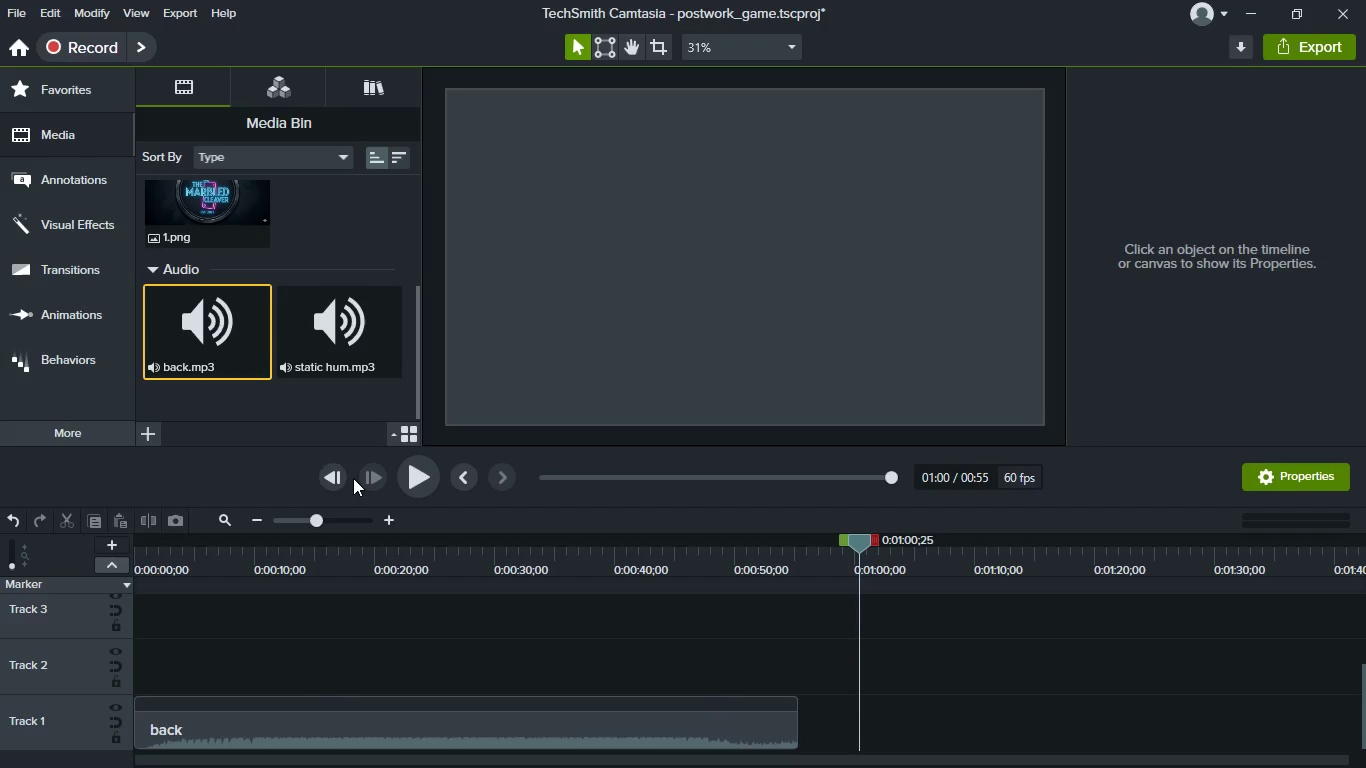 
triple_click([353, 478])
 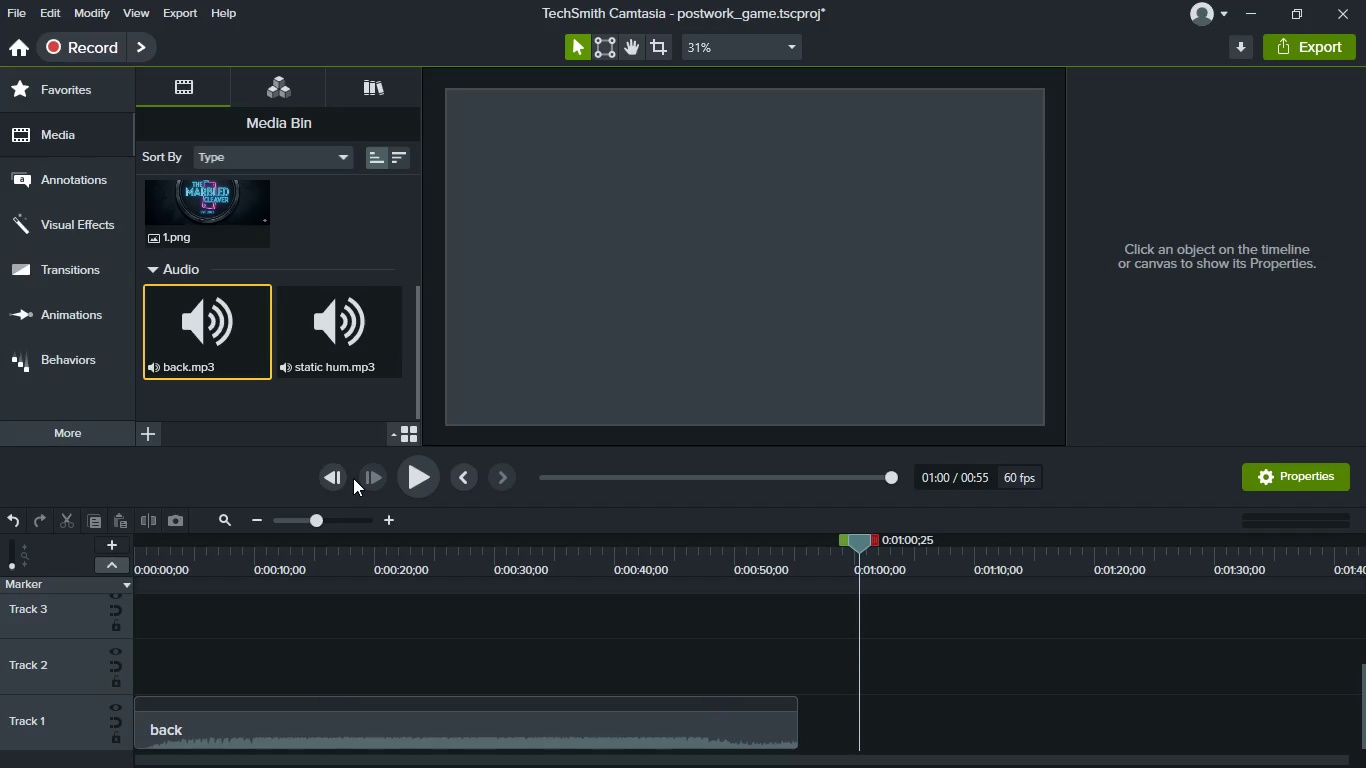 
triple_click([353, 478])
 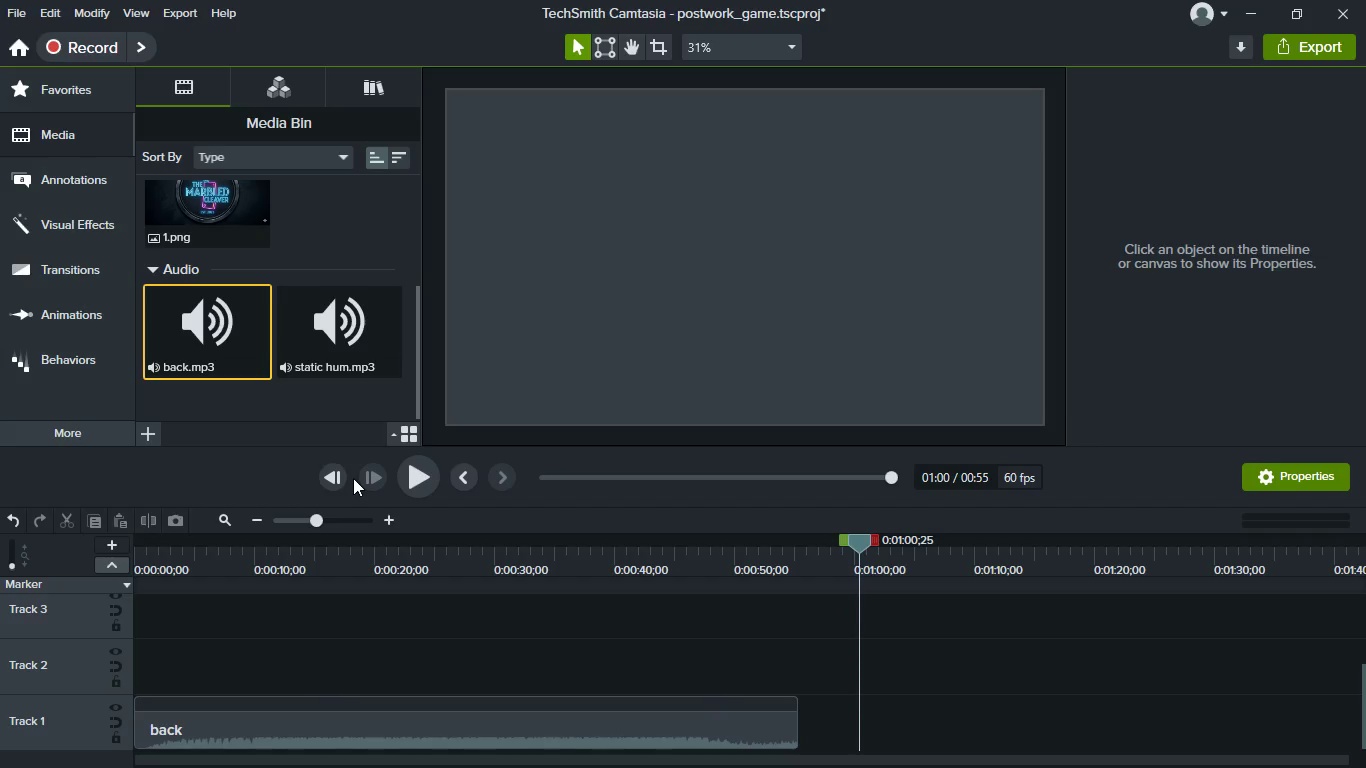 
triple_click([353, 478])
 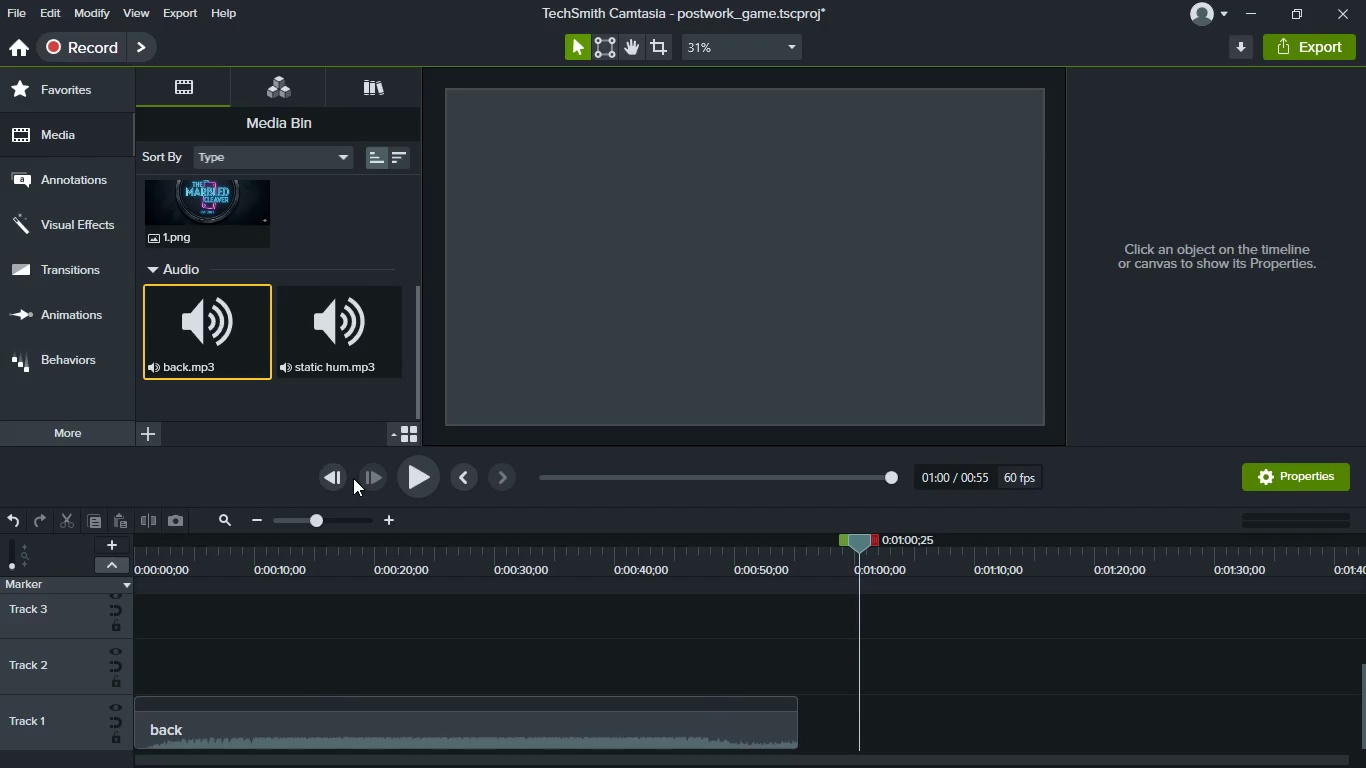 
triple_click([353, 478])
 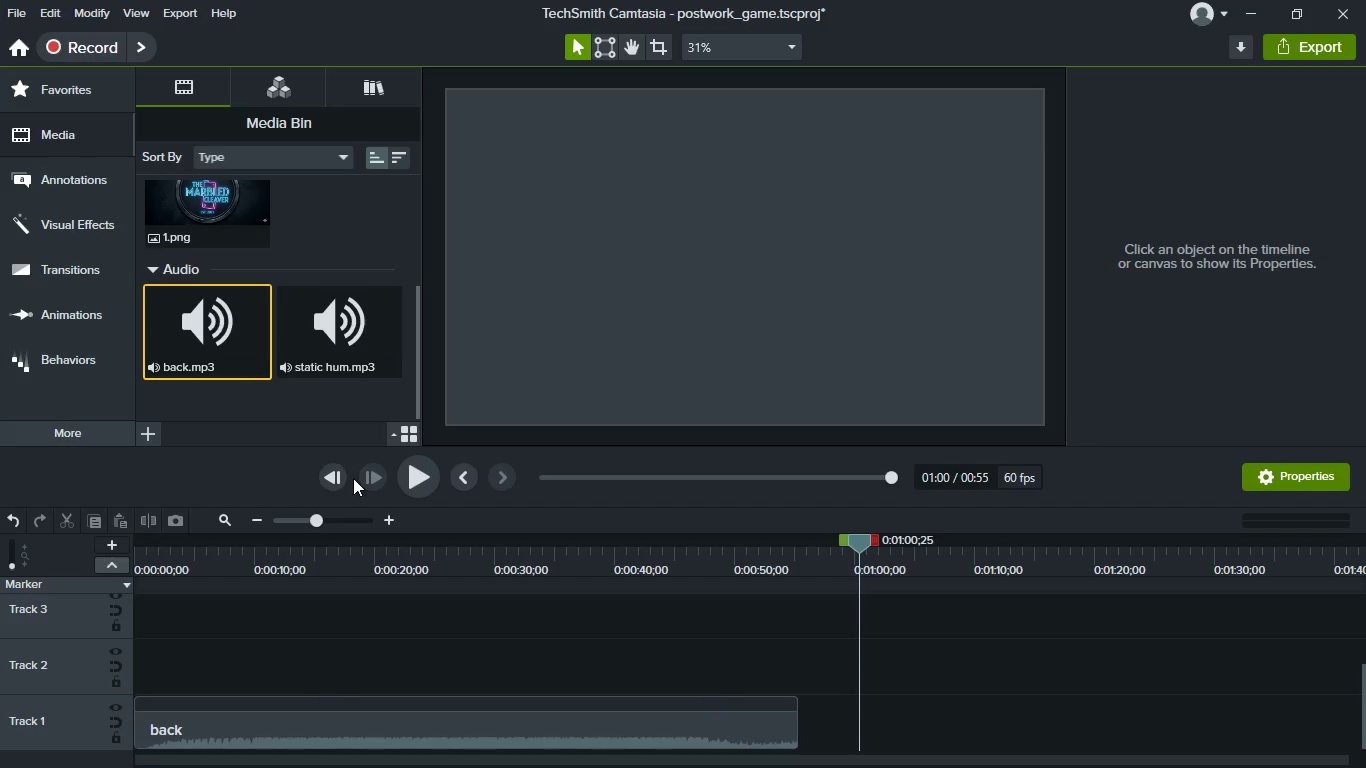 
triple_click([353, 478])
 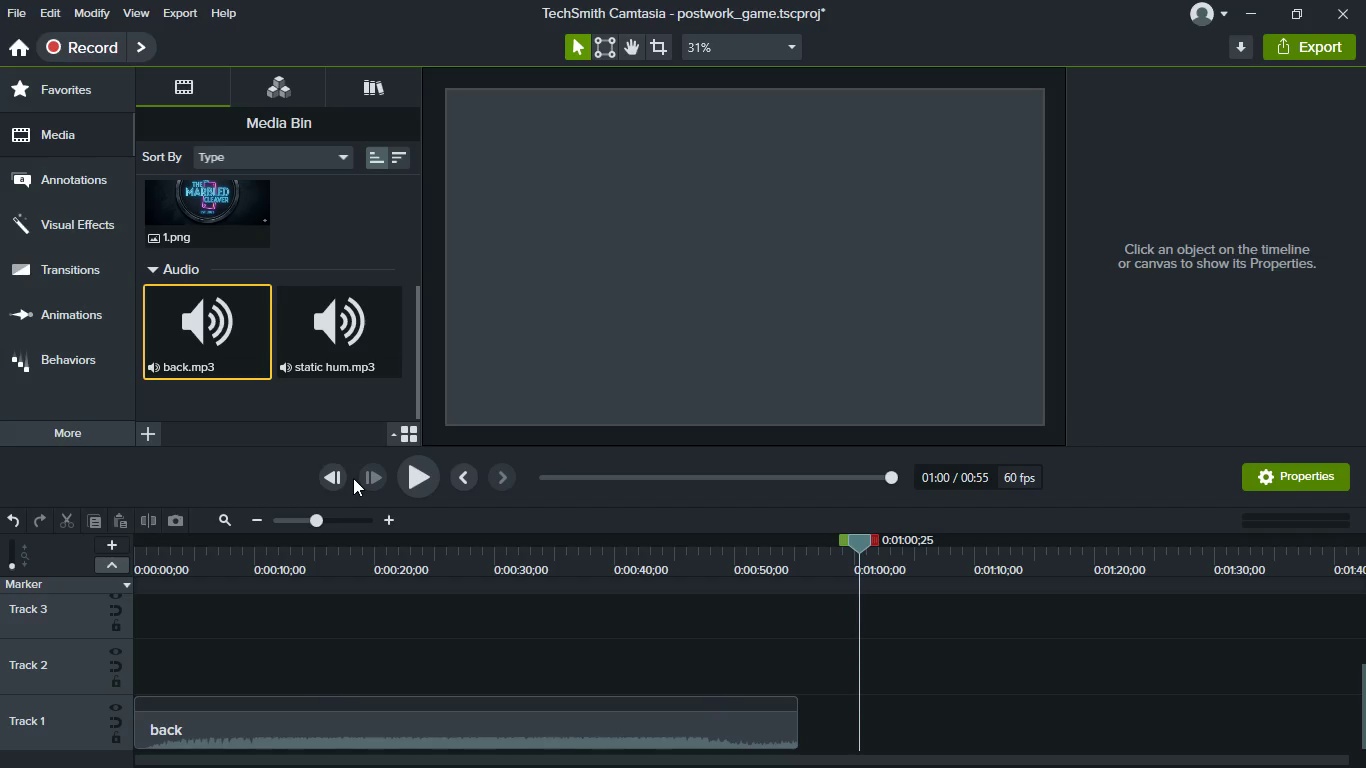 
triple_click([353, 478])
 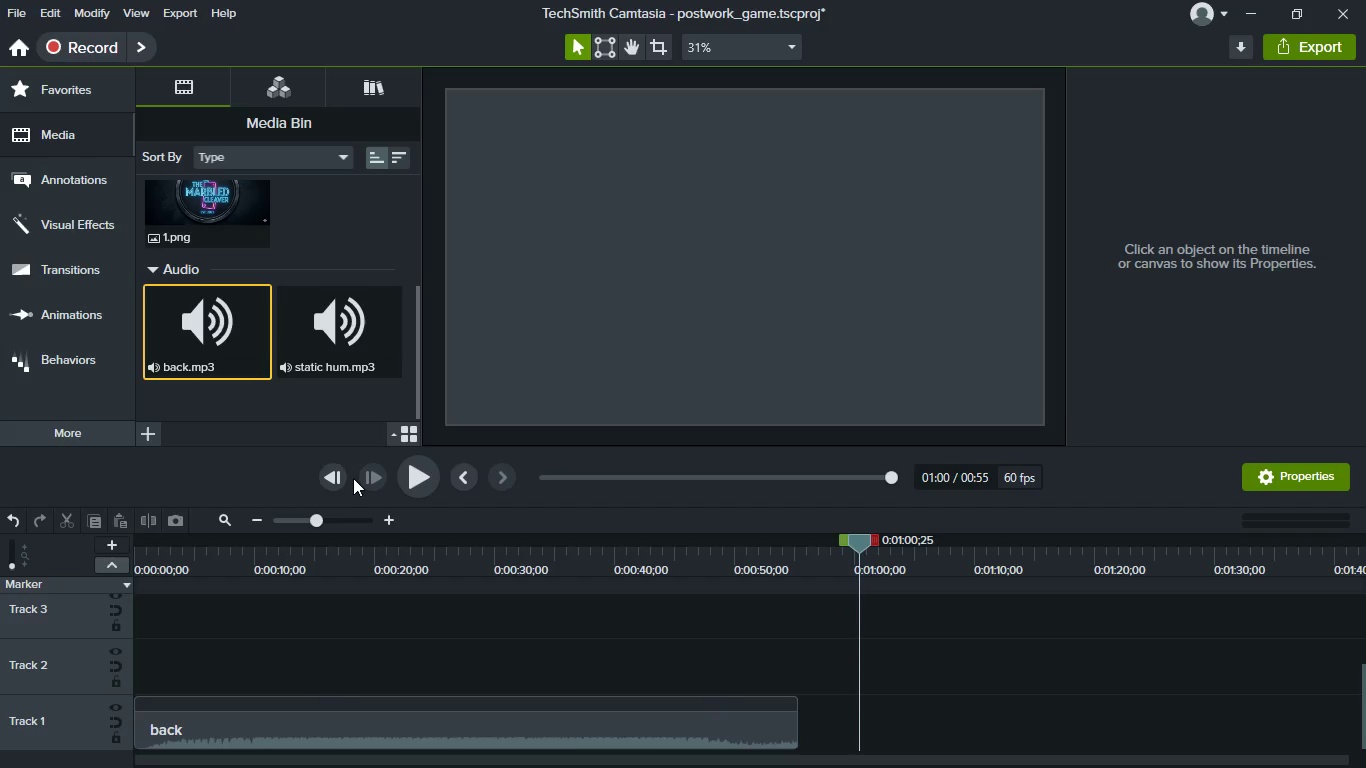 
triple_click([353, 478])
 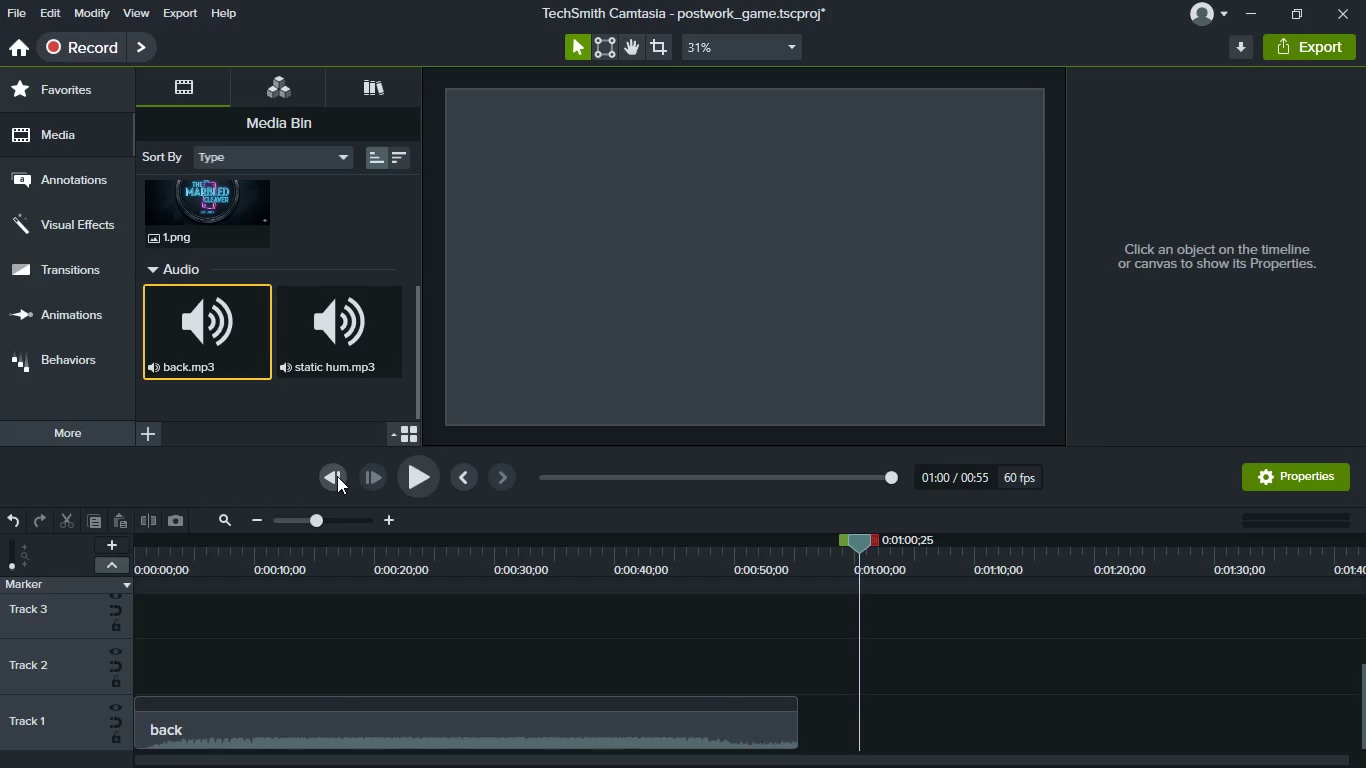 
double_click([337, 476])
 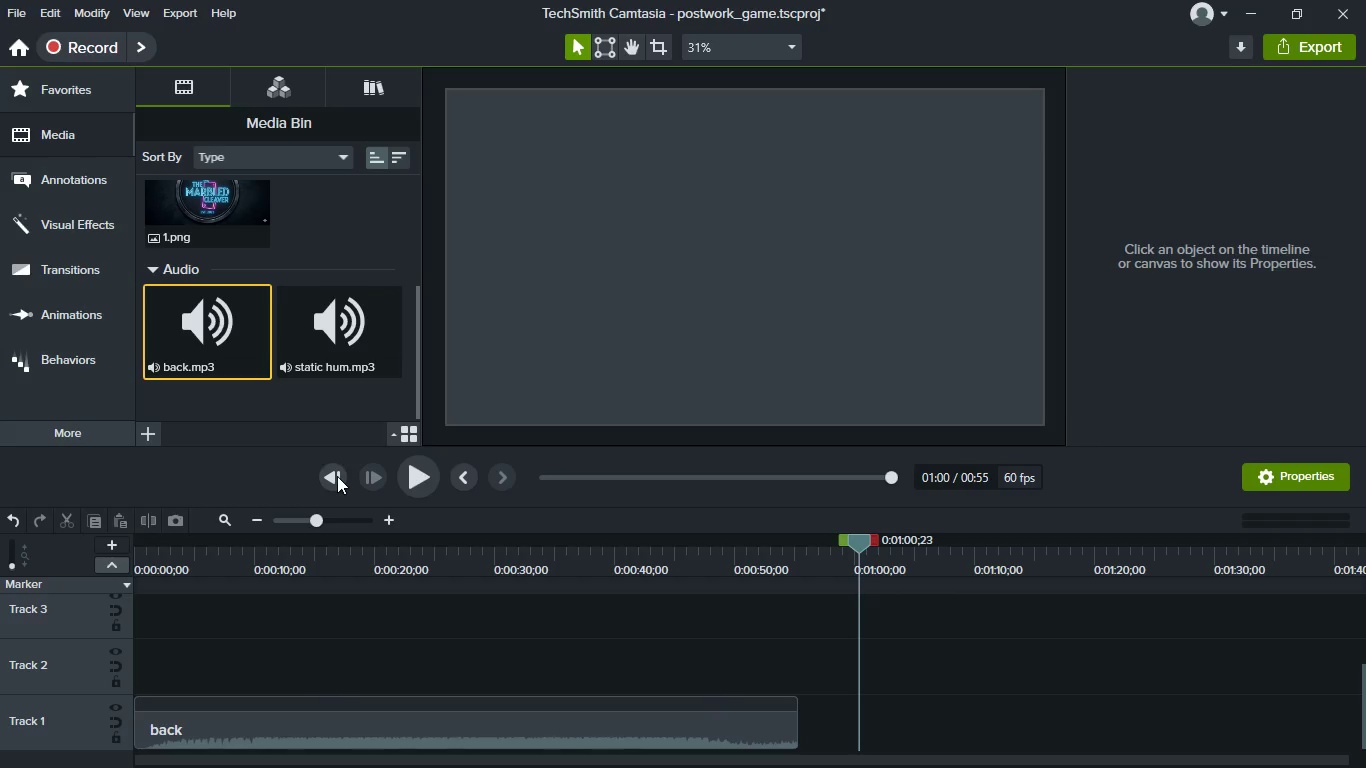 
triple_click([337, 476])
 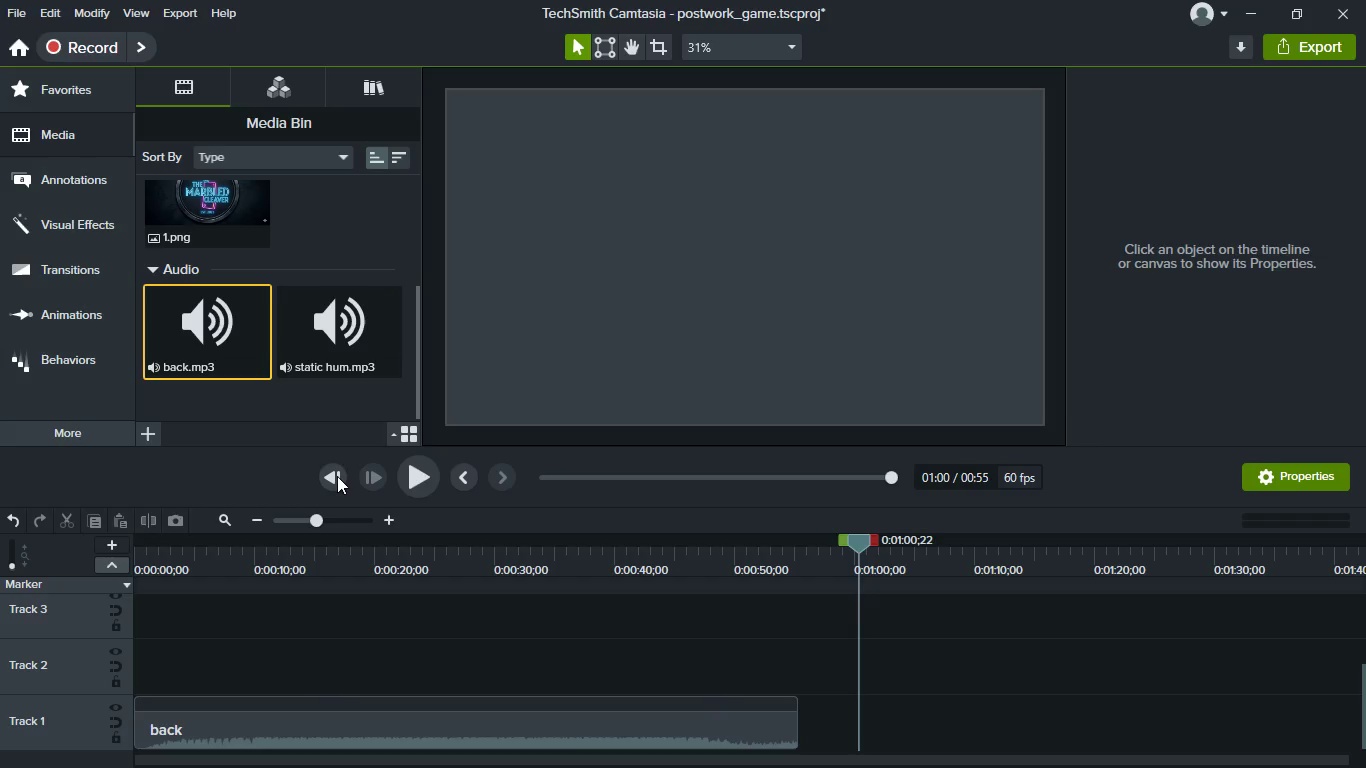 
triple_click([337, 476])
 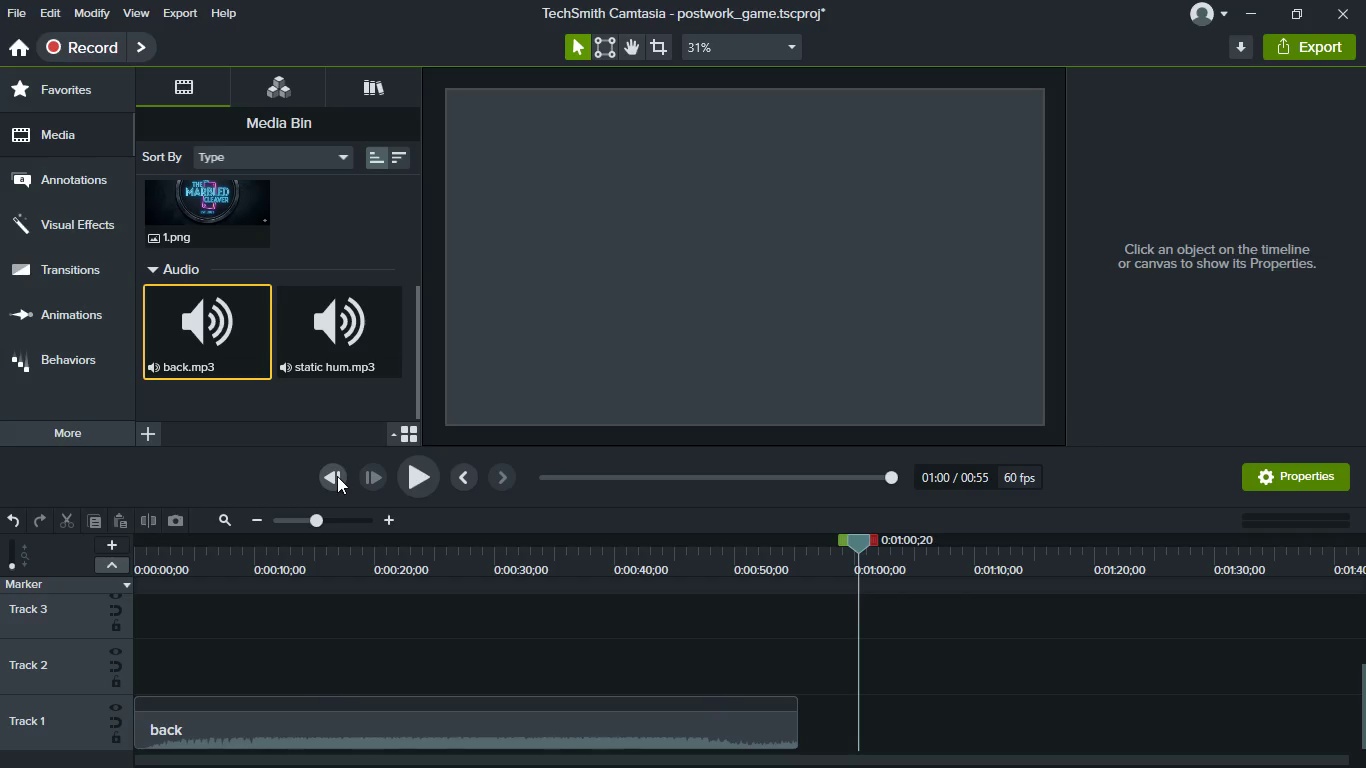 
double_click([337, 476])
 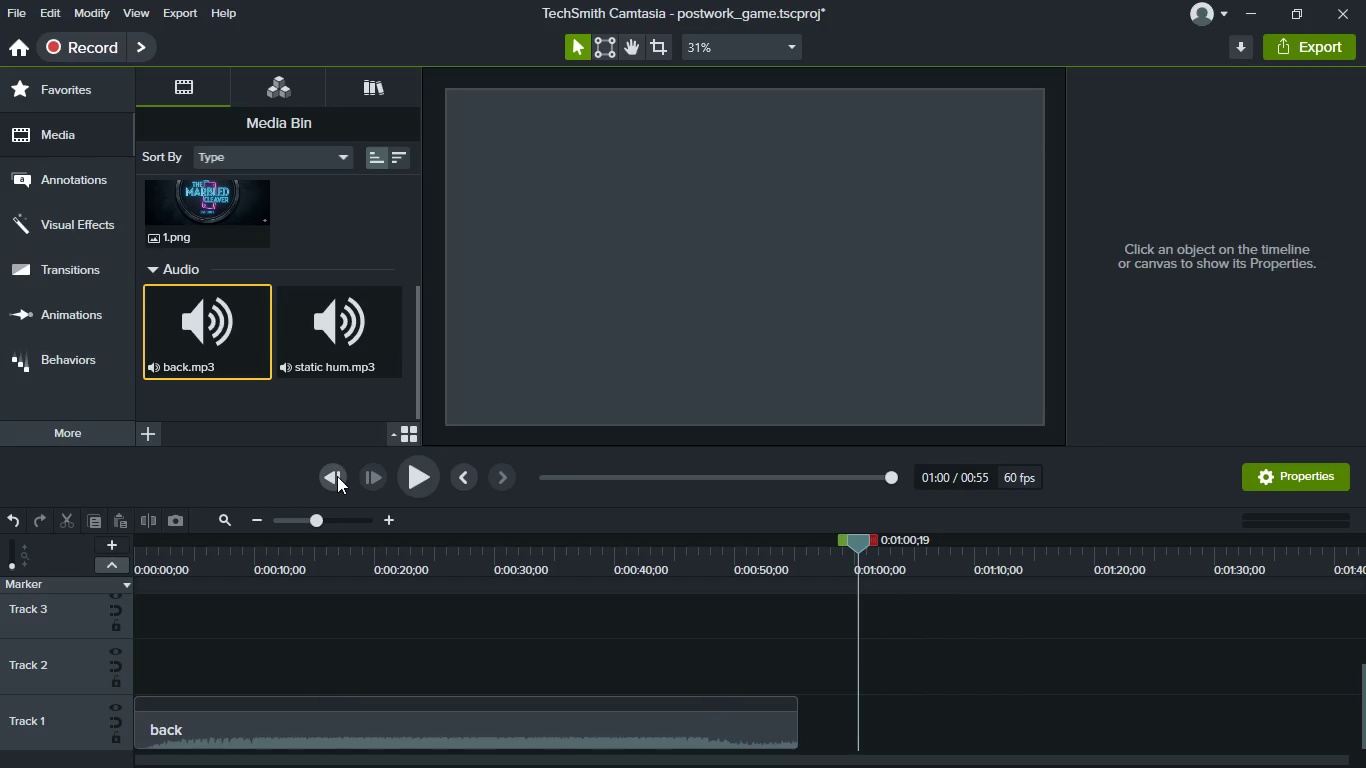 
double_click([337, 476])
 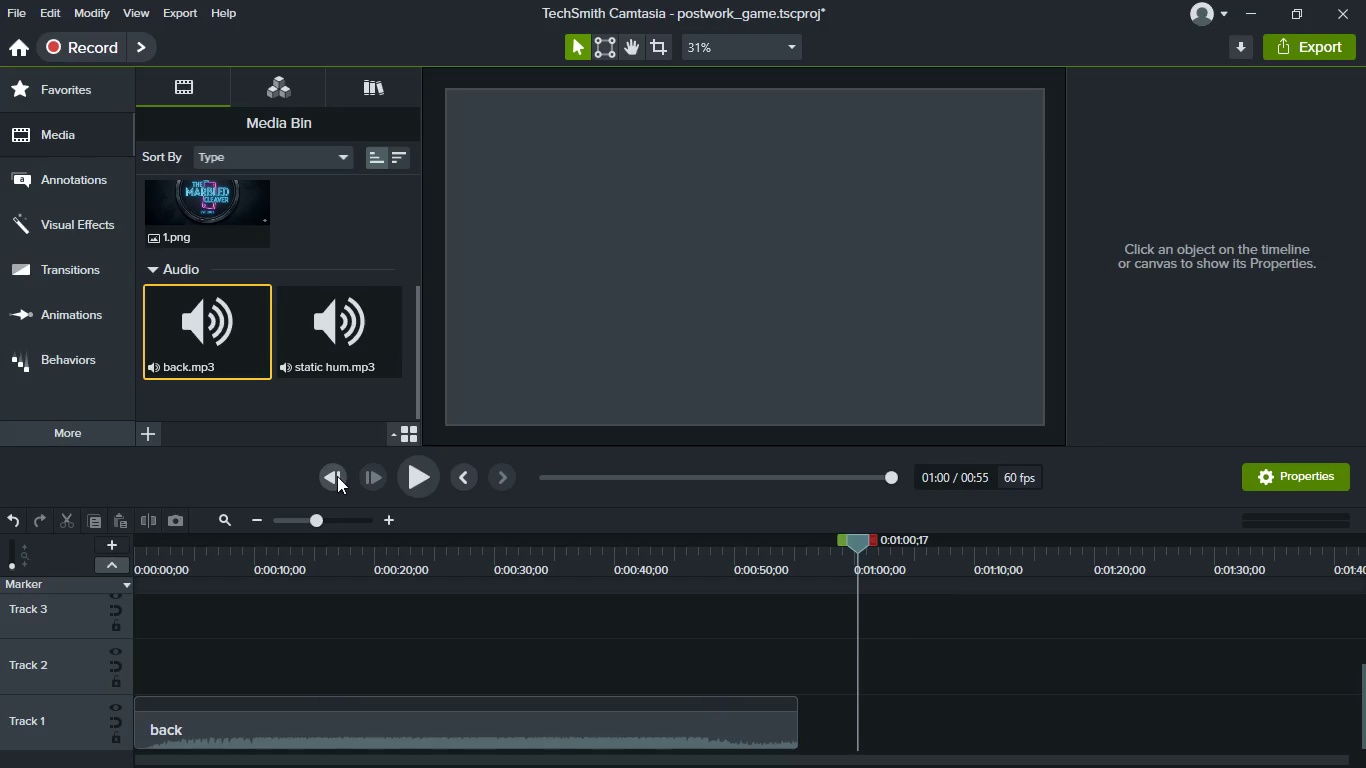 
left_click([337, 476])
 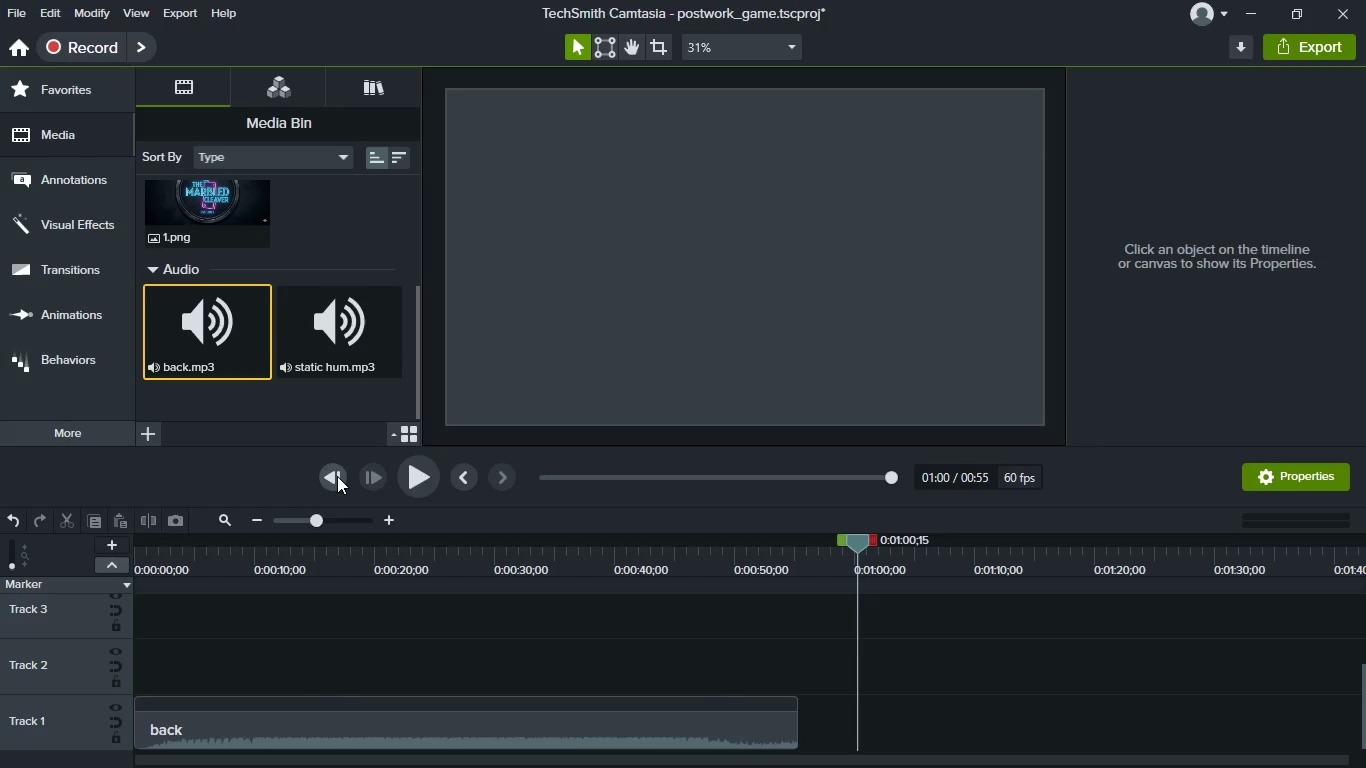 
double_click([337, 476])
 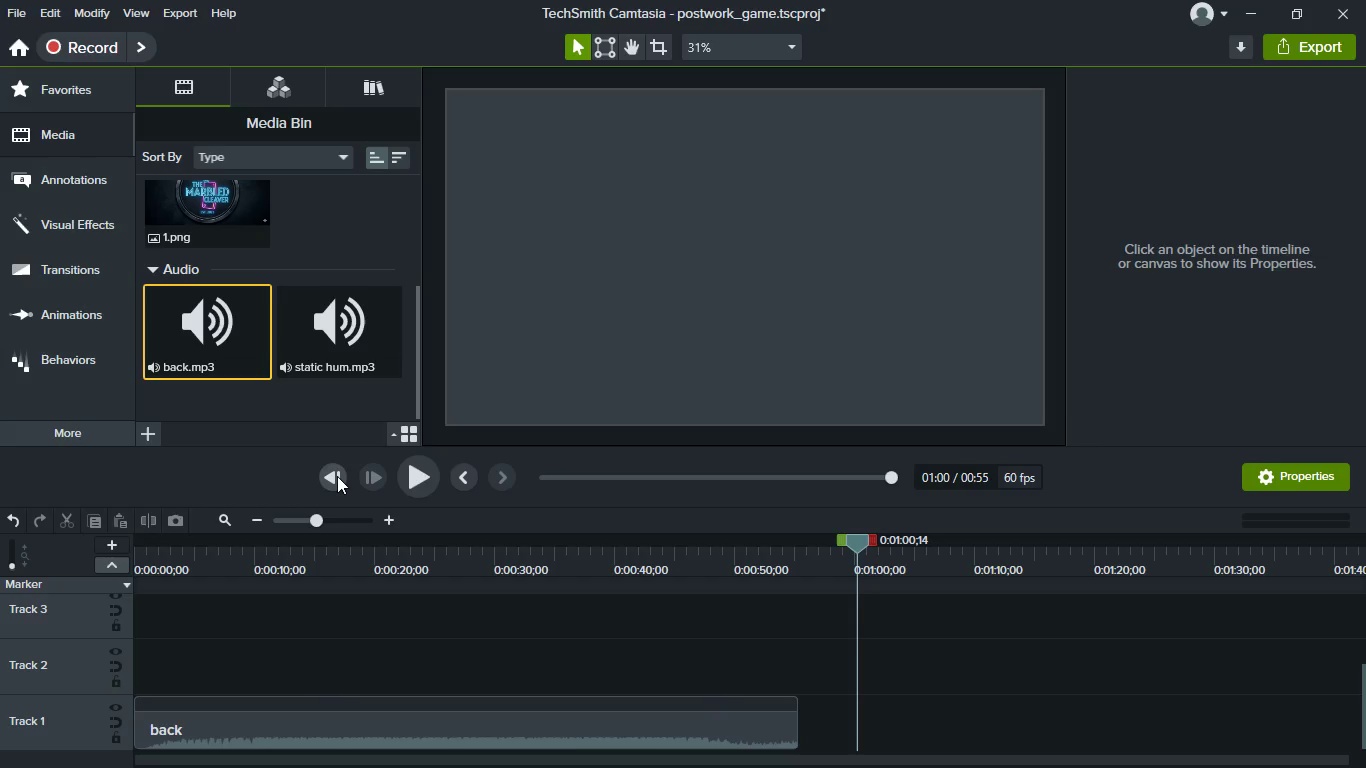 
double_click([337, 476])
 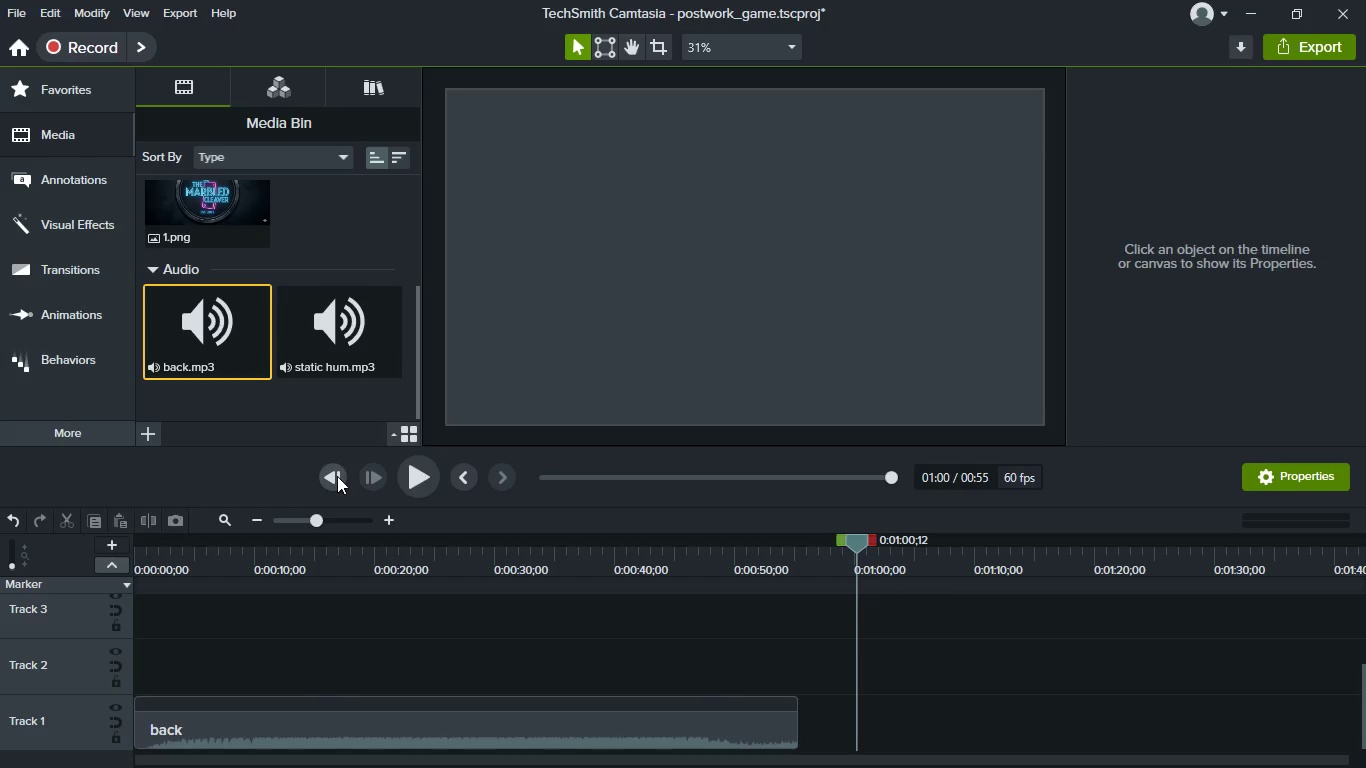 
triple_click([337, 476])
 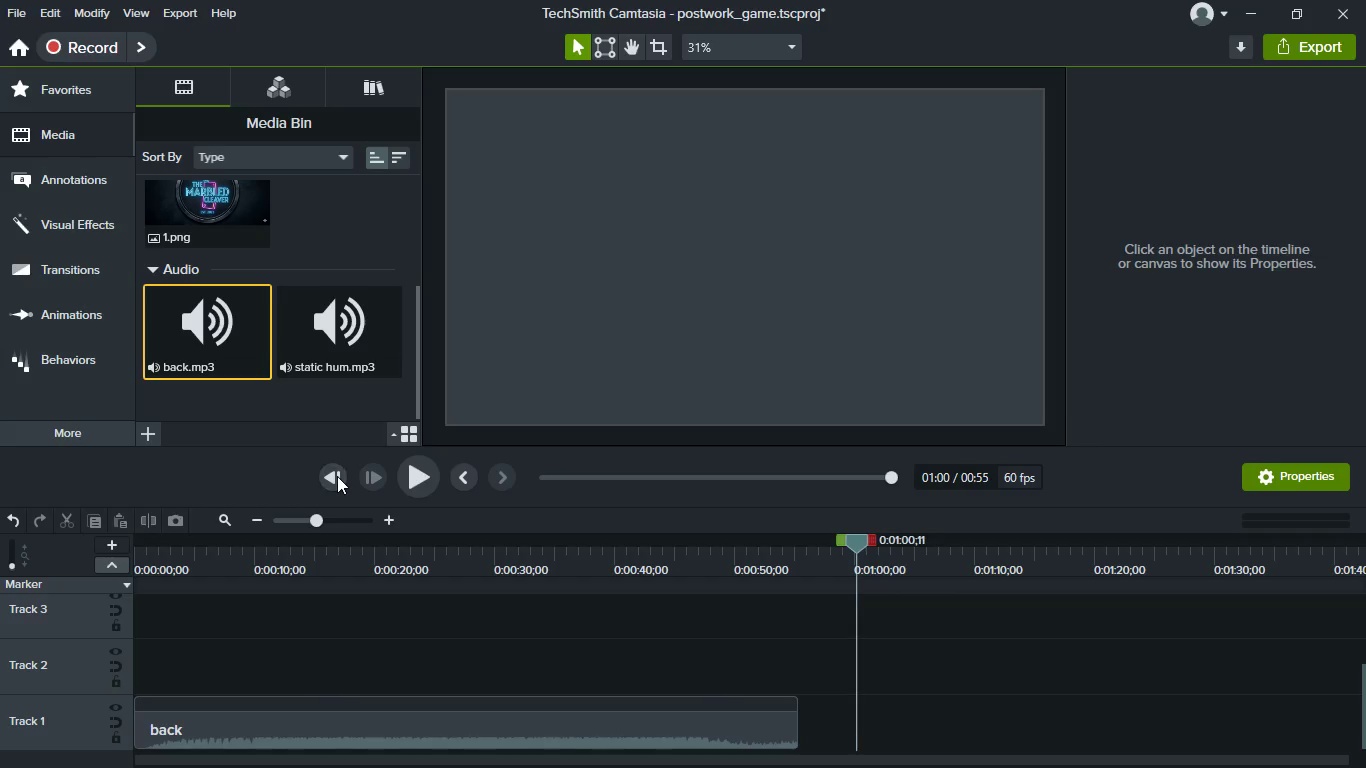 
triple_click([337, 476])
 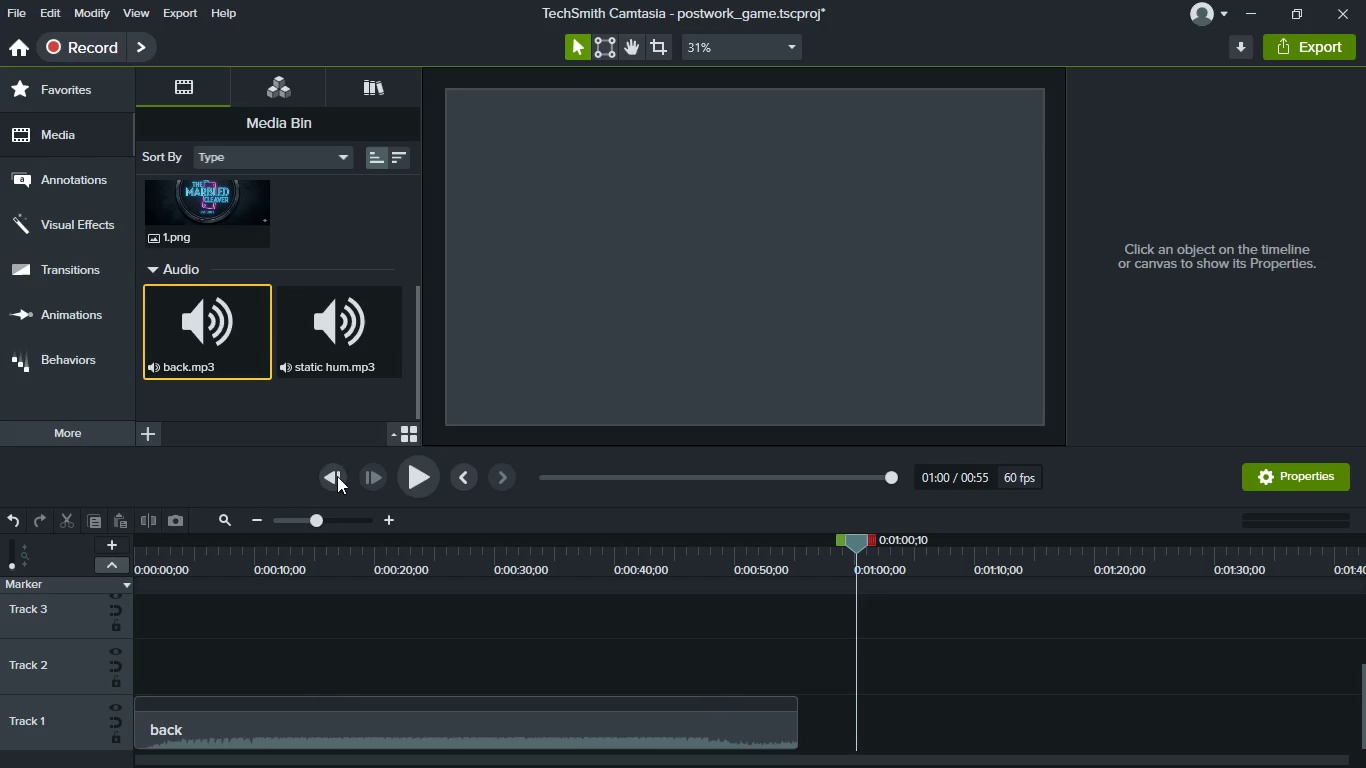 
triple_click([337, 476])
 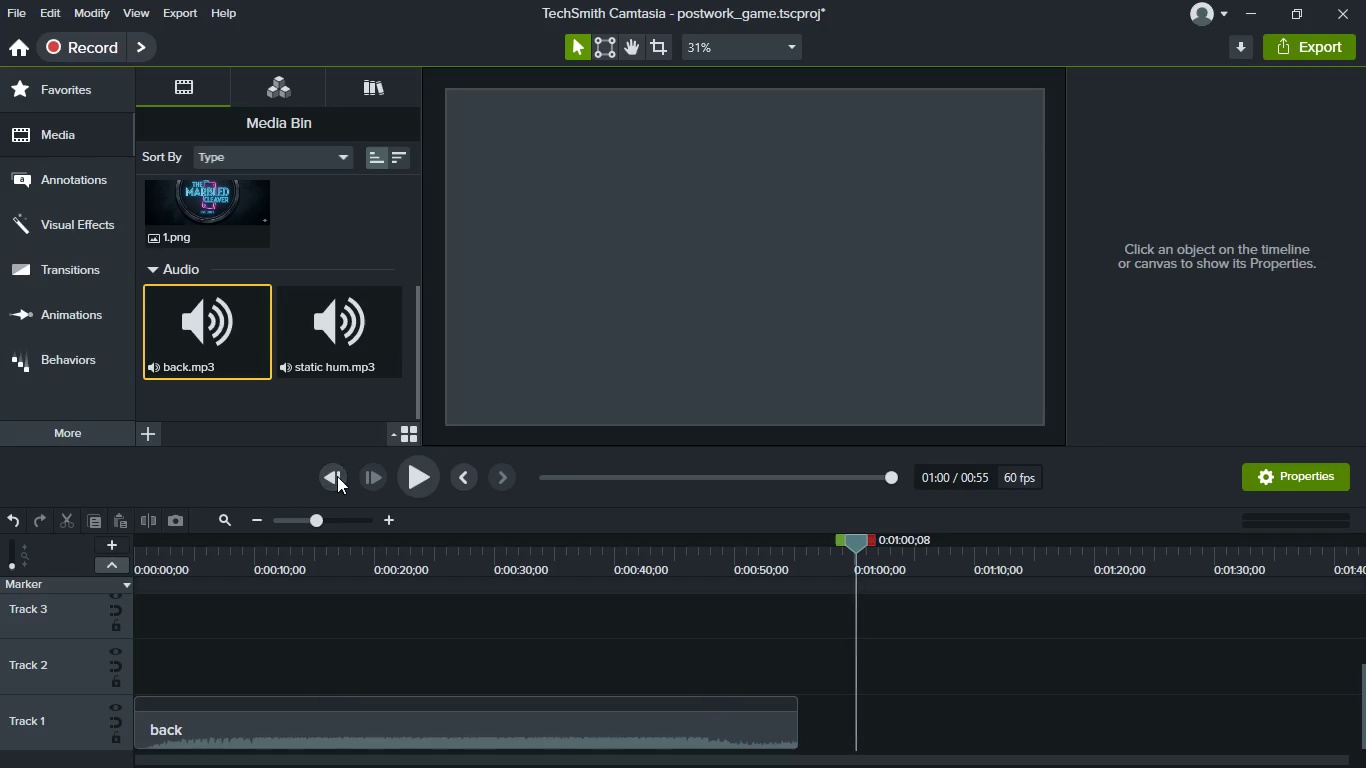 
double_click([337, 476])
 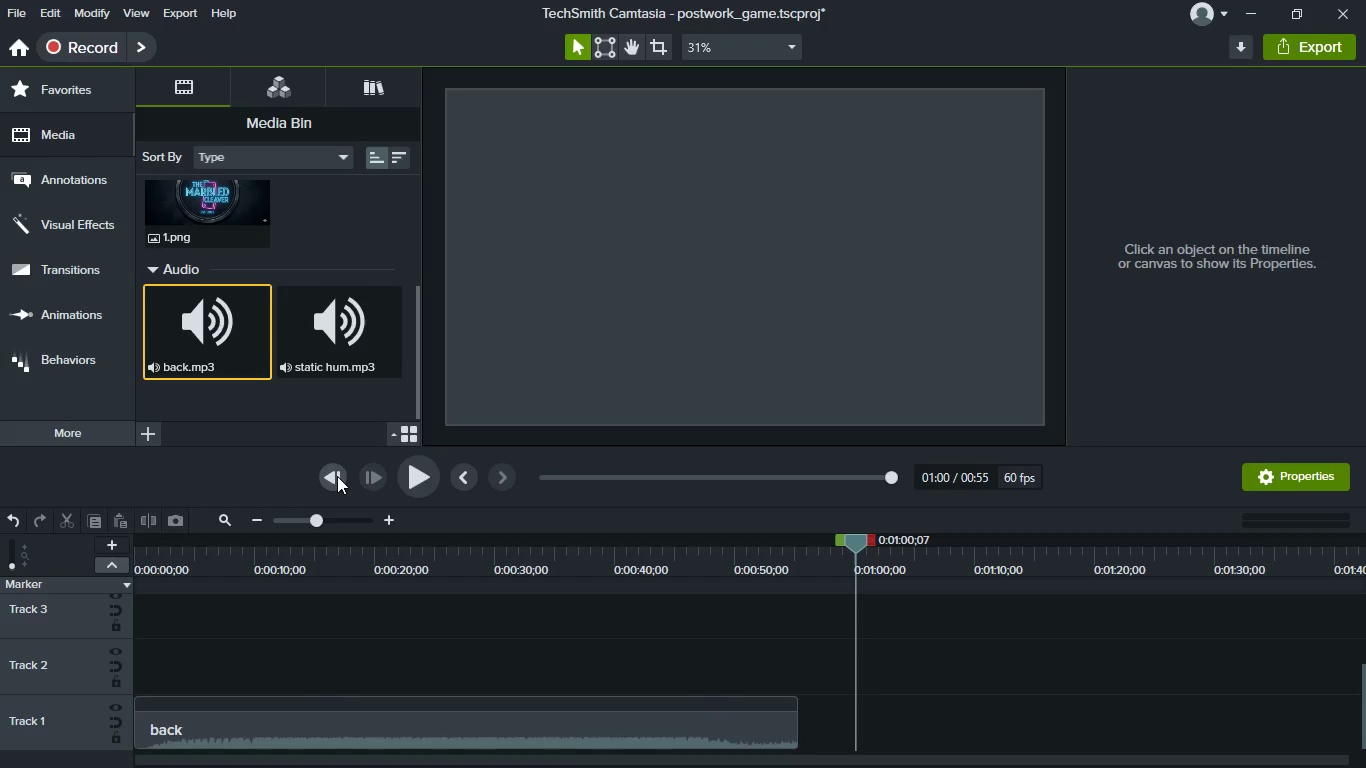 
wait(17.53)
 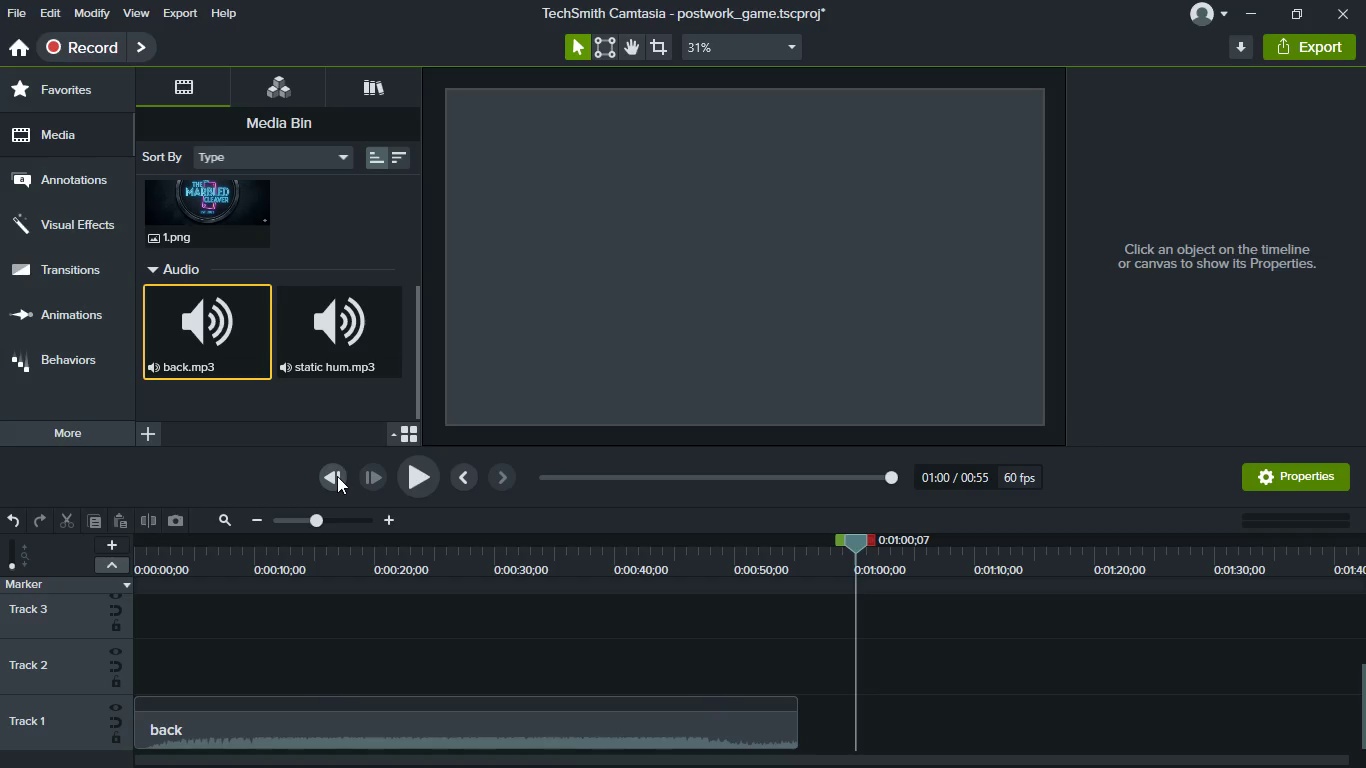 
left_click([321, 473])
 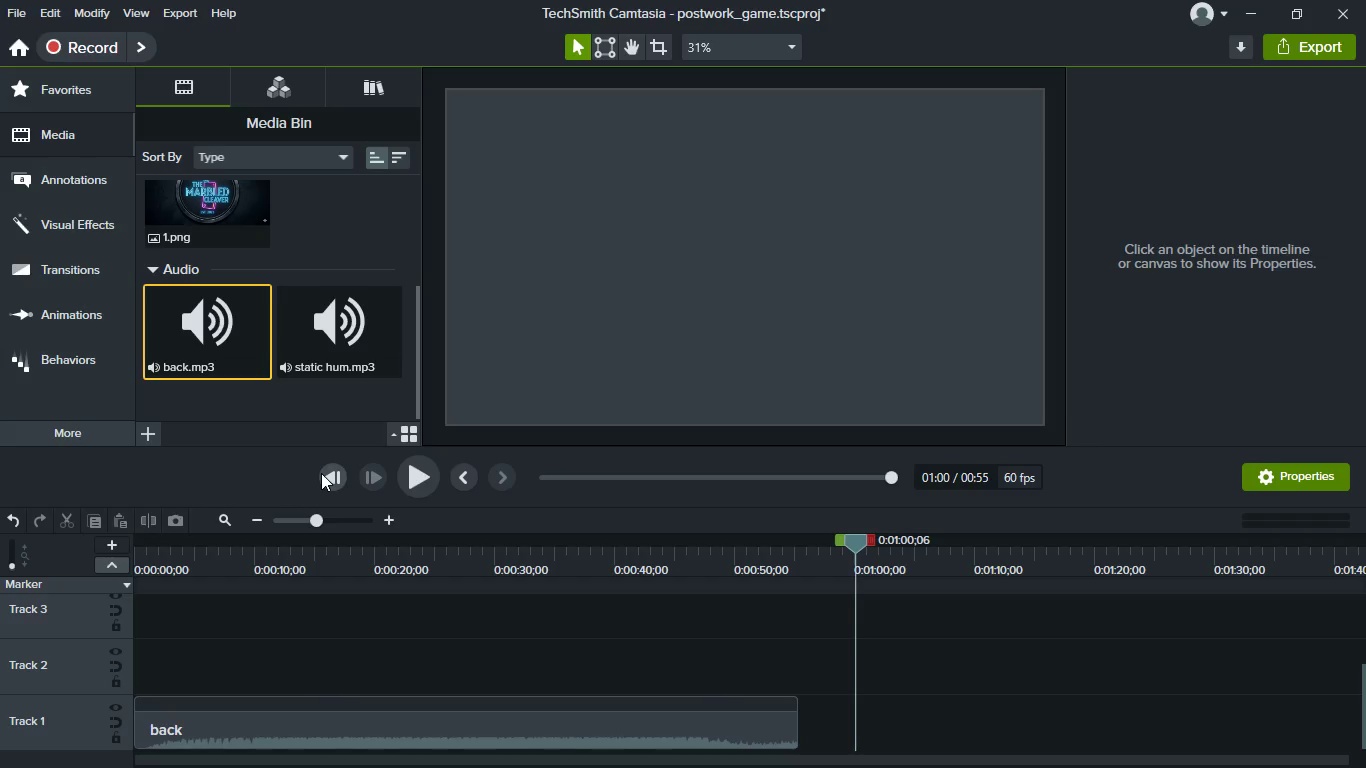 
wait(8.53)
 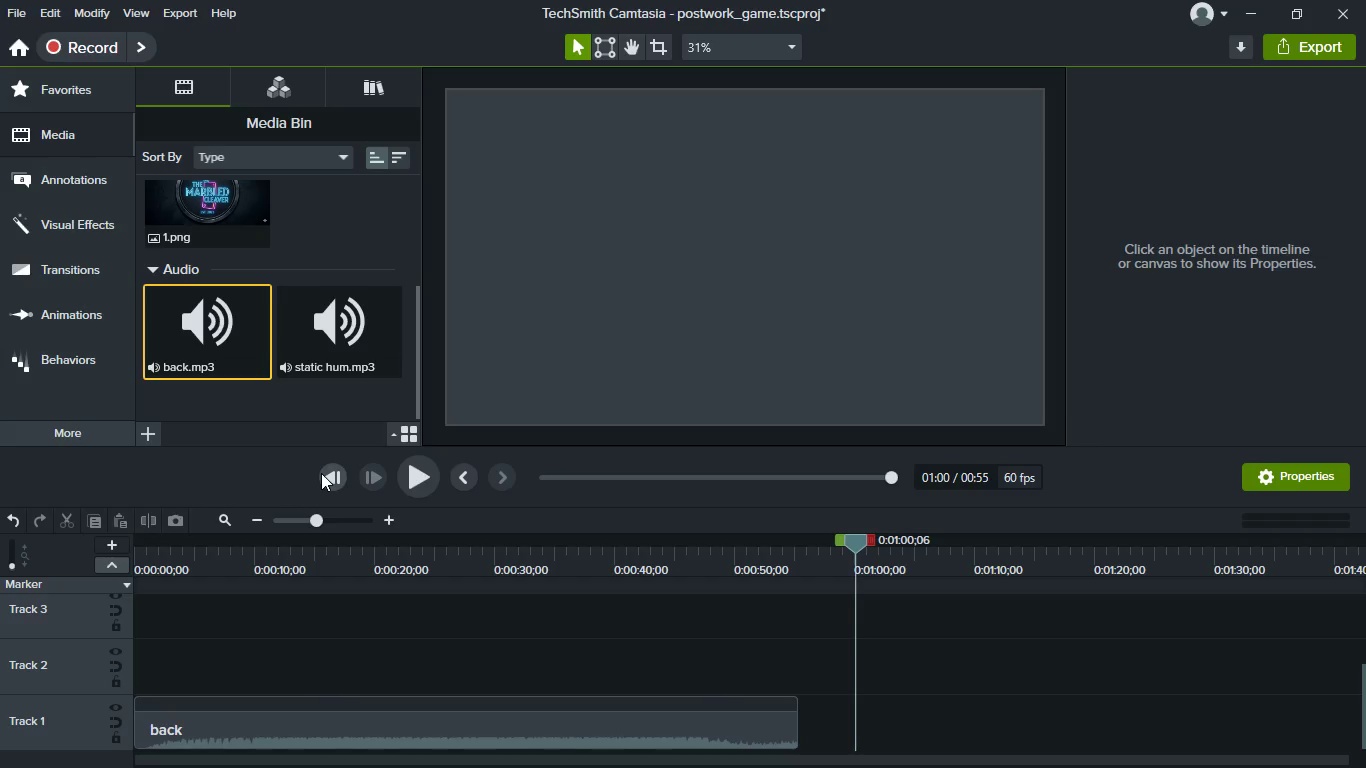 
left_click([321, 473])
 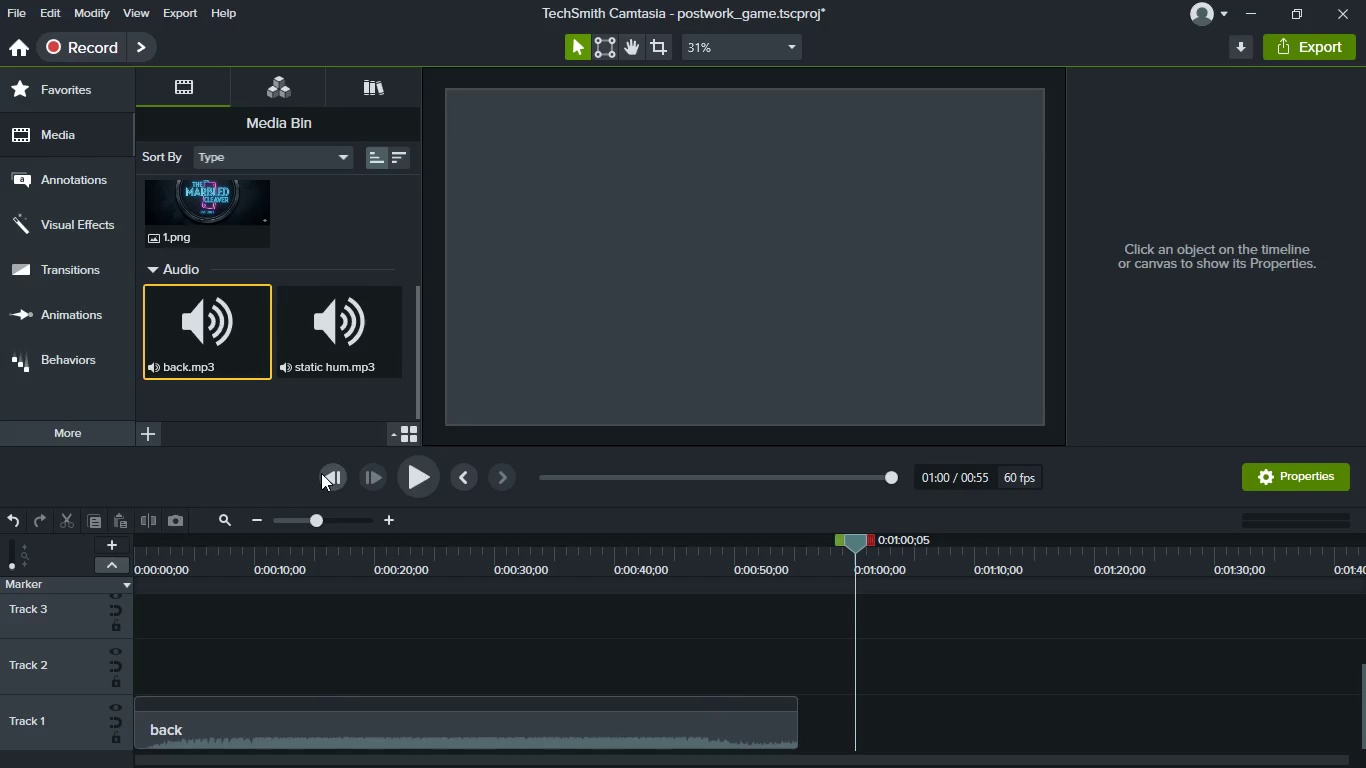 
left_click([321, 473])
 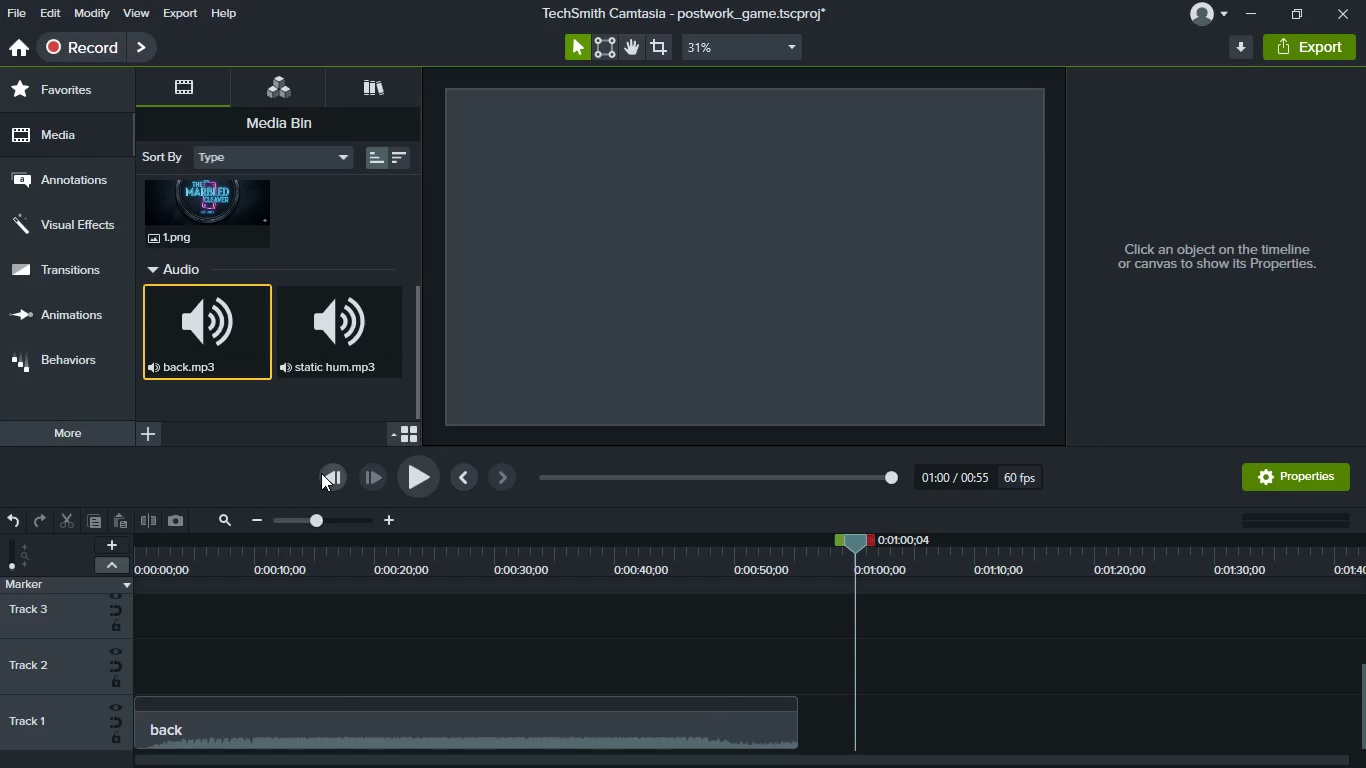 
left_click([321, 473])
 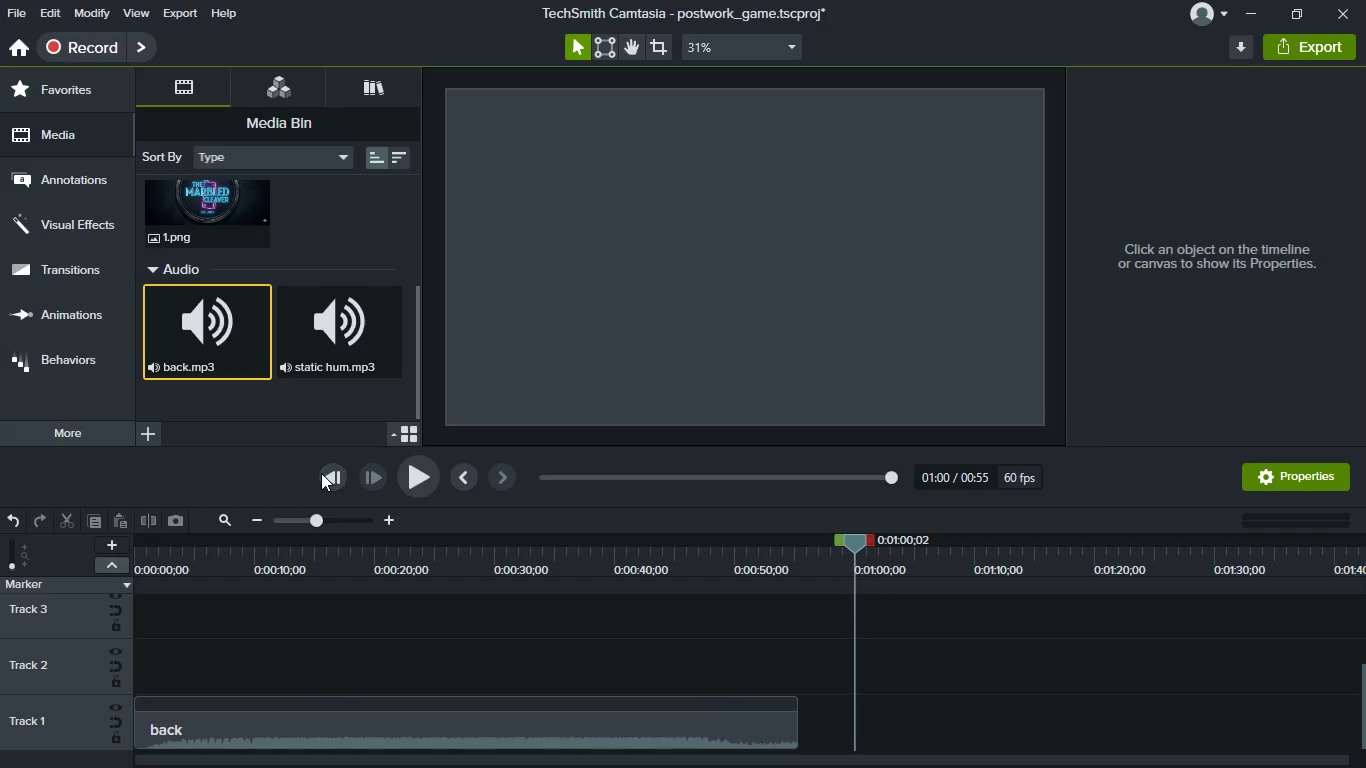 
double_click([321, 473])
 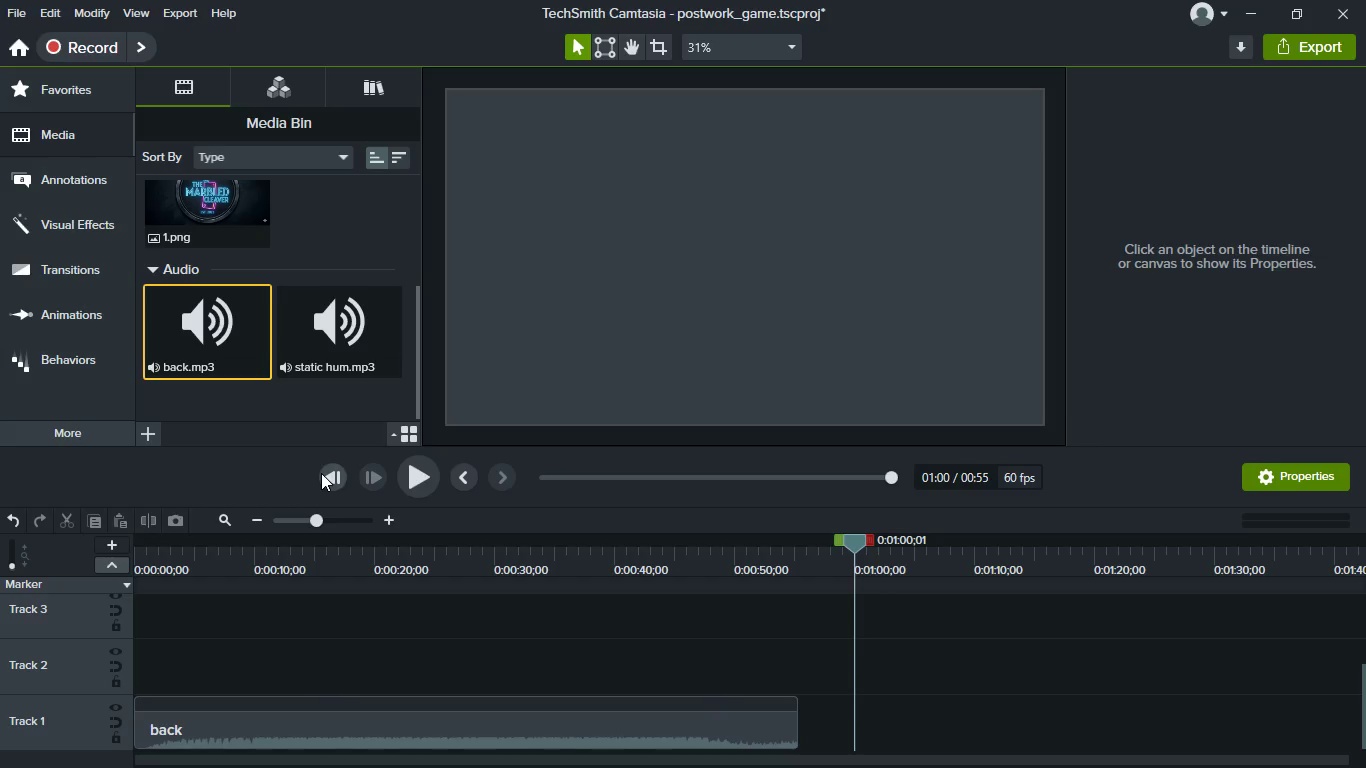 
triple_click([321, 473])
 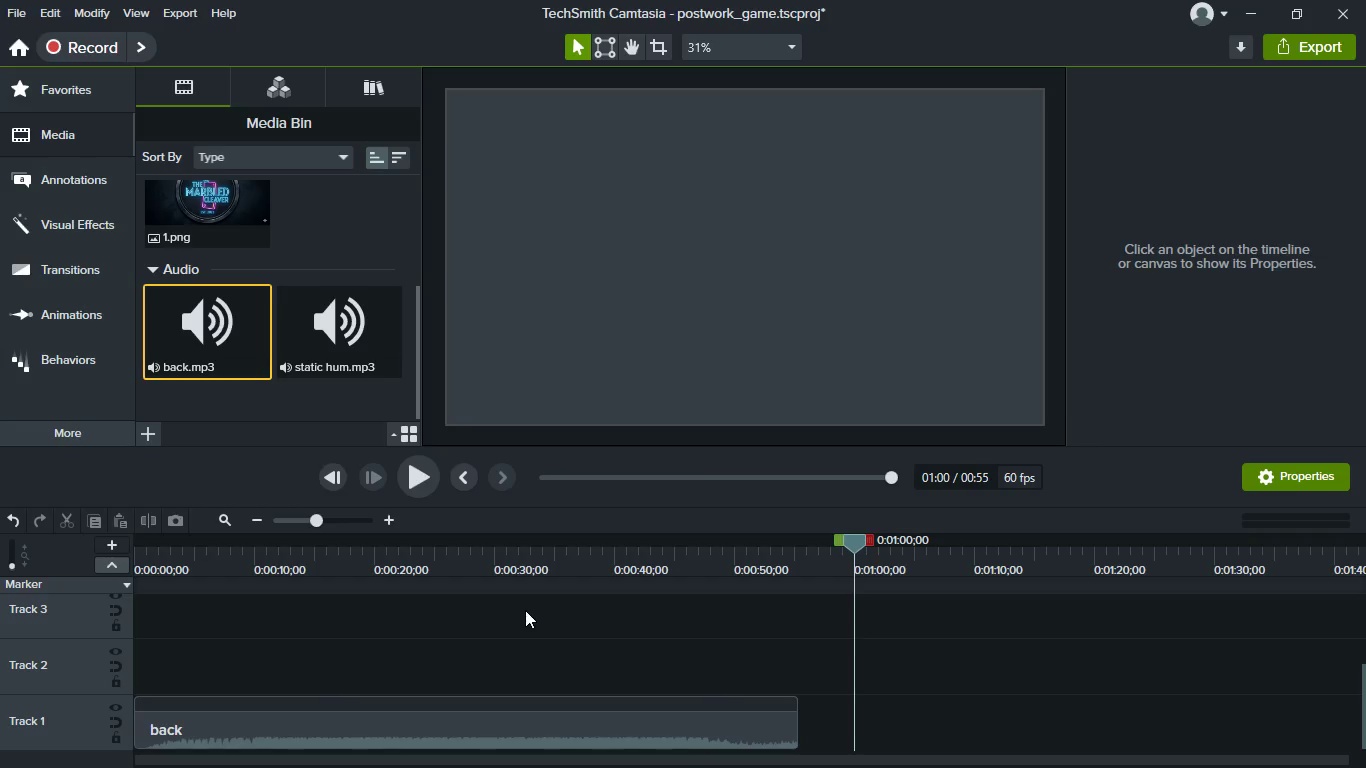 
wait(35.95)
 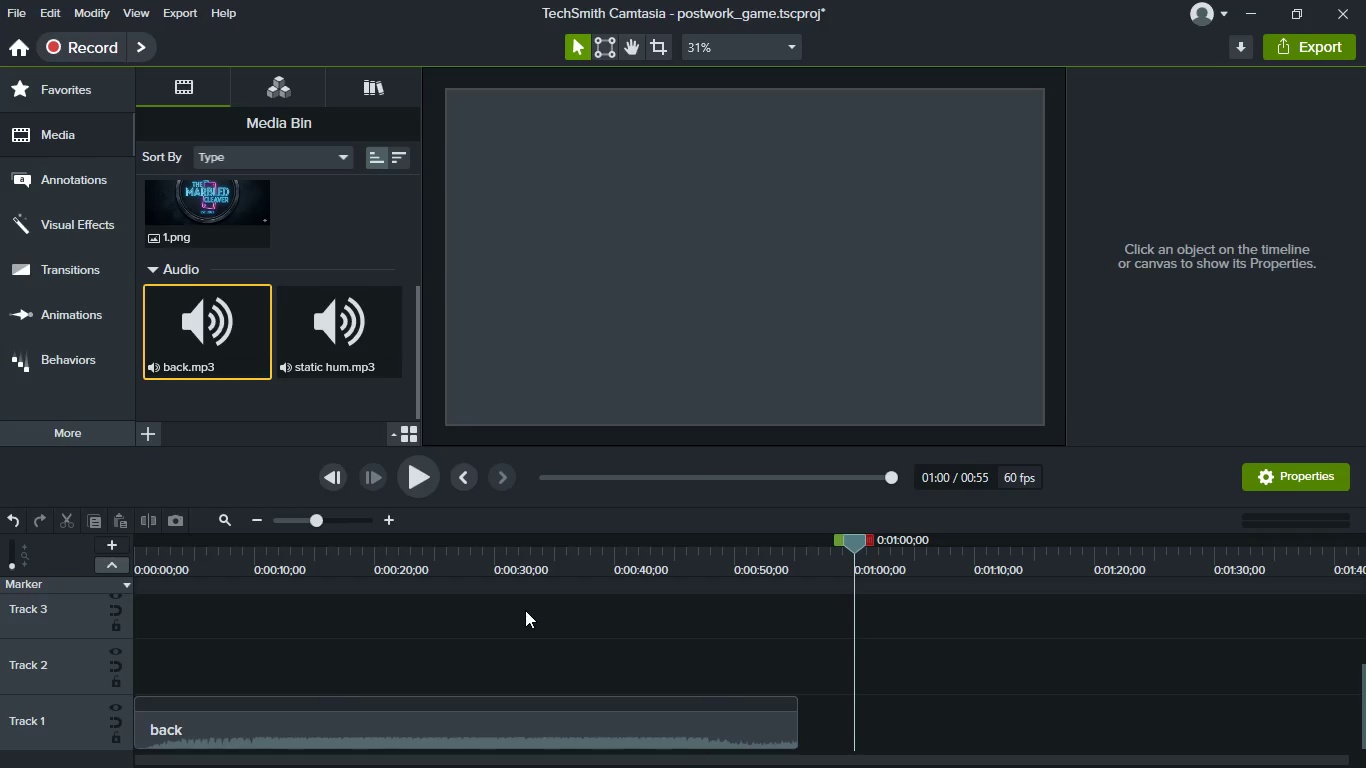 
left_click([725, 560])
 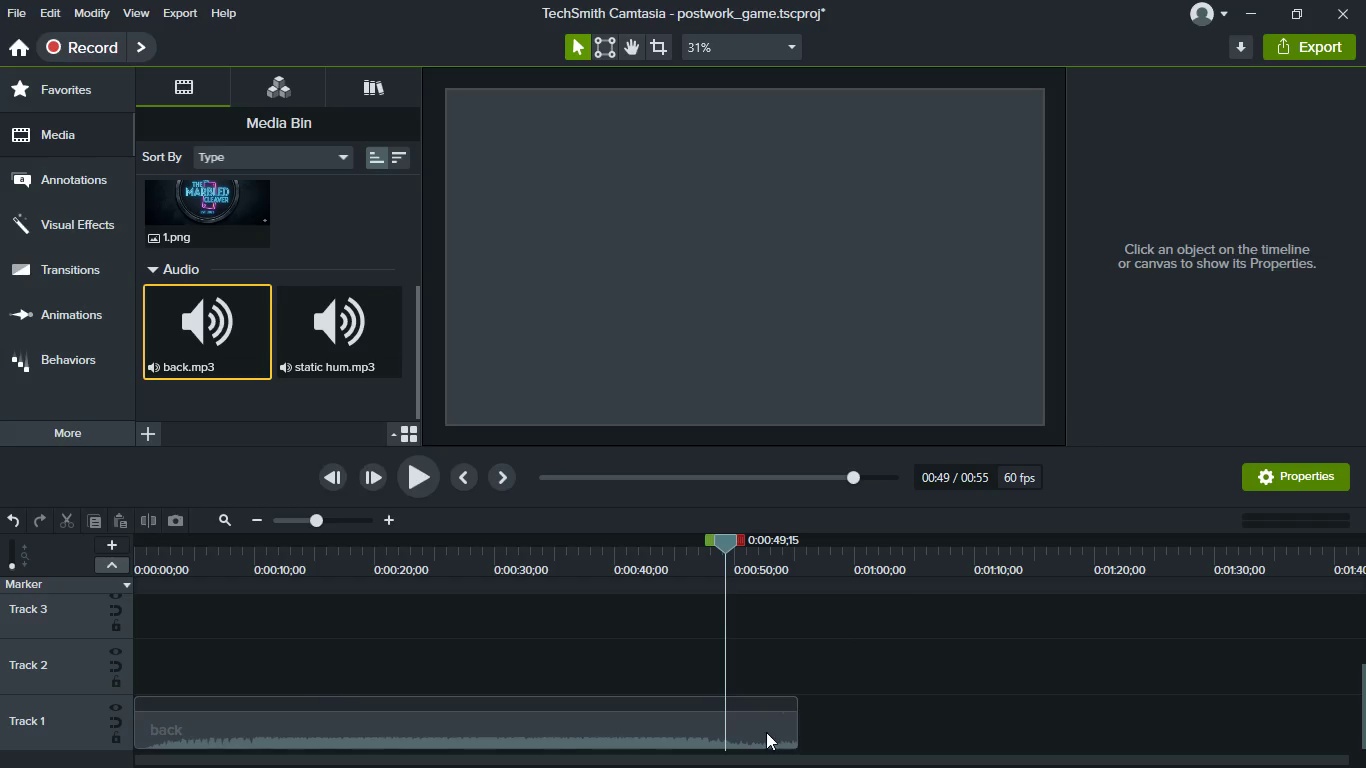 
left_click([757, 732])
 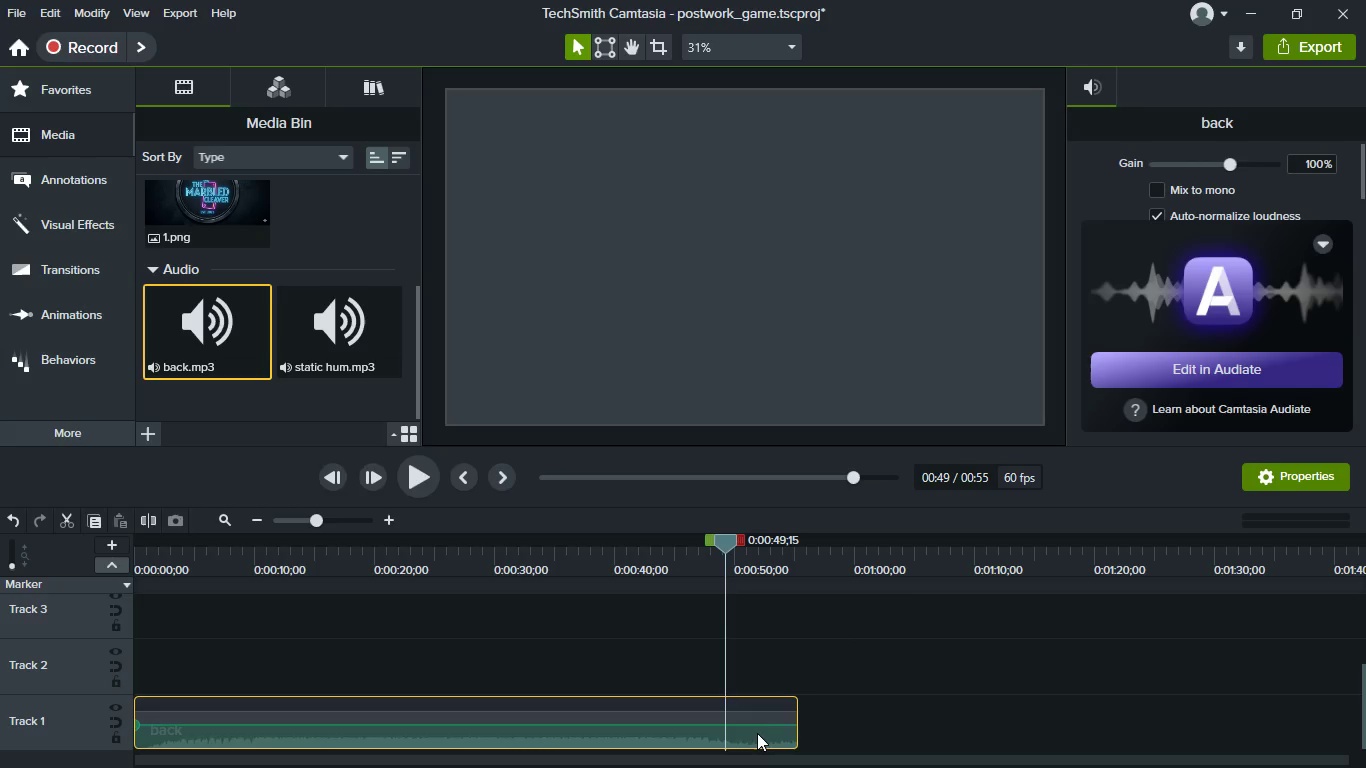 
key(S)
 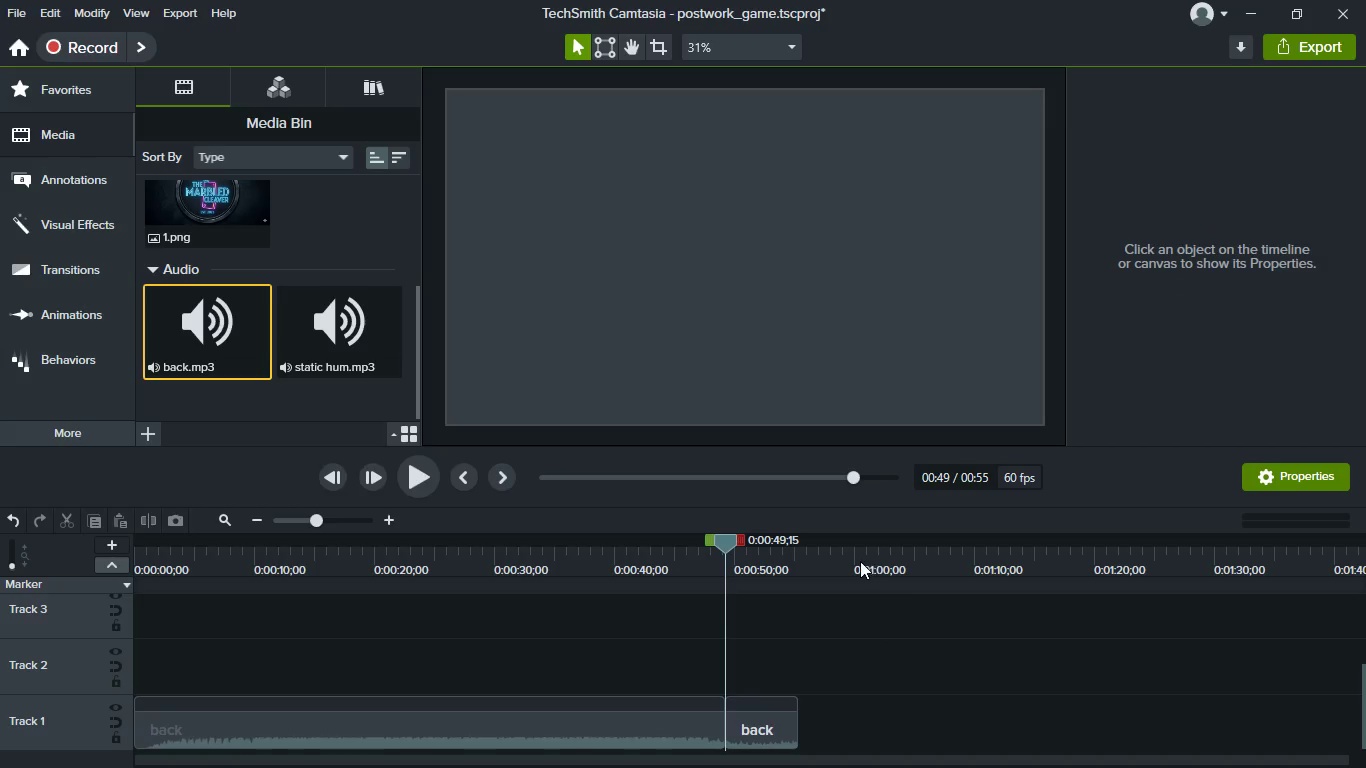 
left_click([858, 561])
 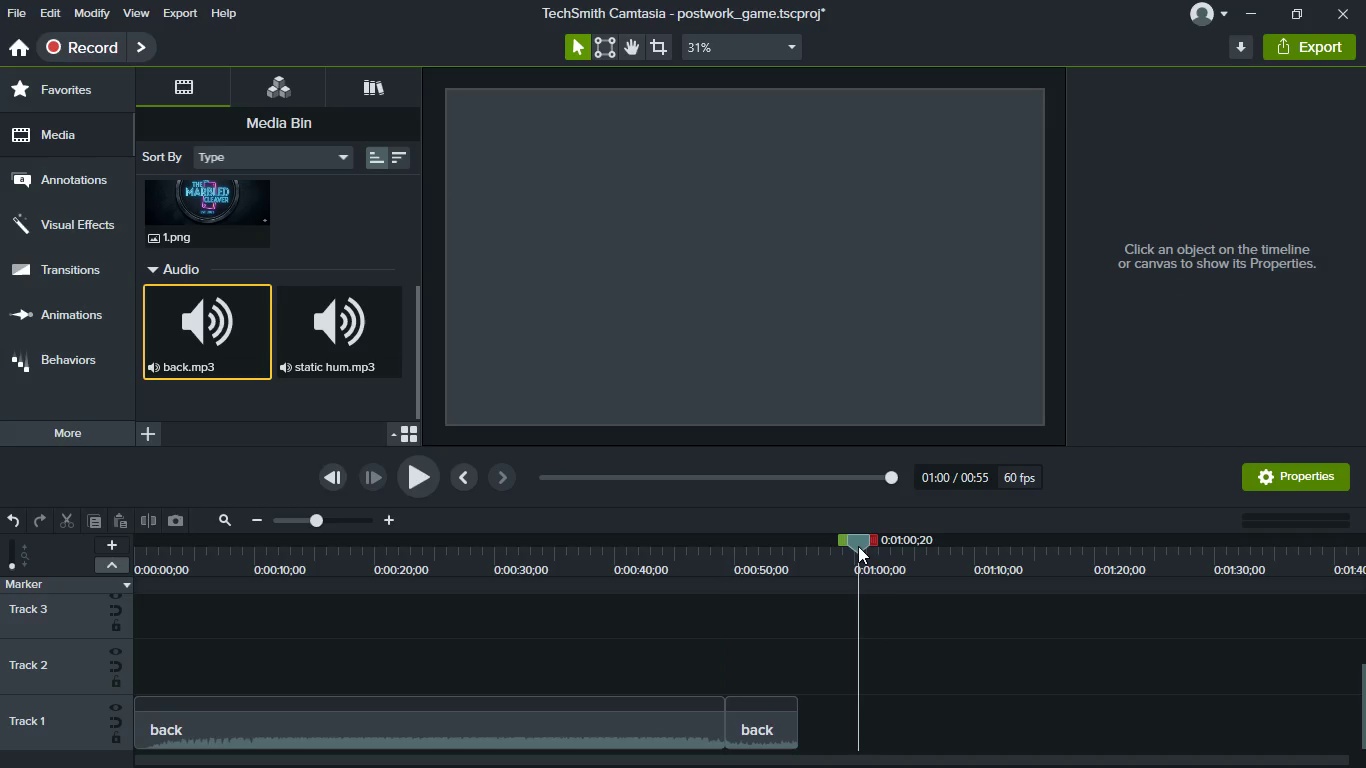 
left_click([858, 546])
 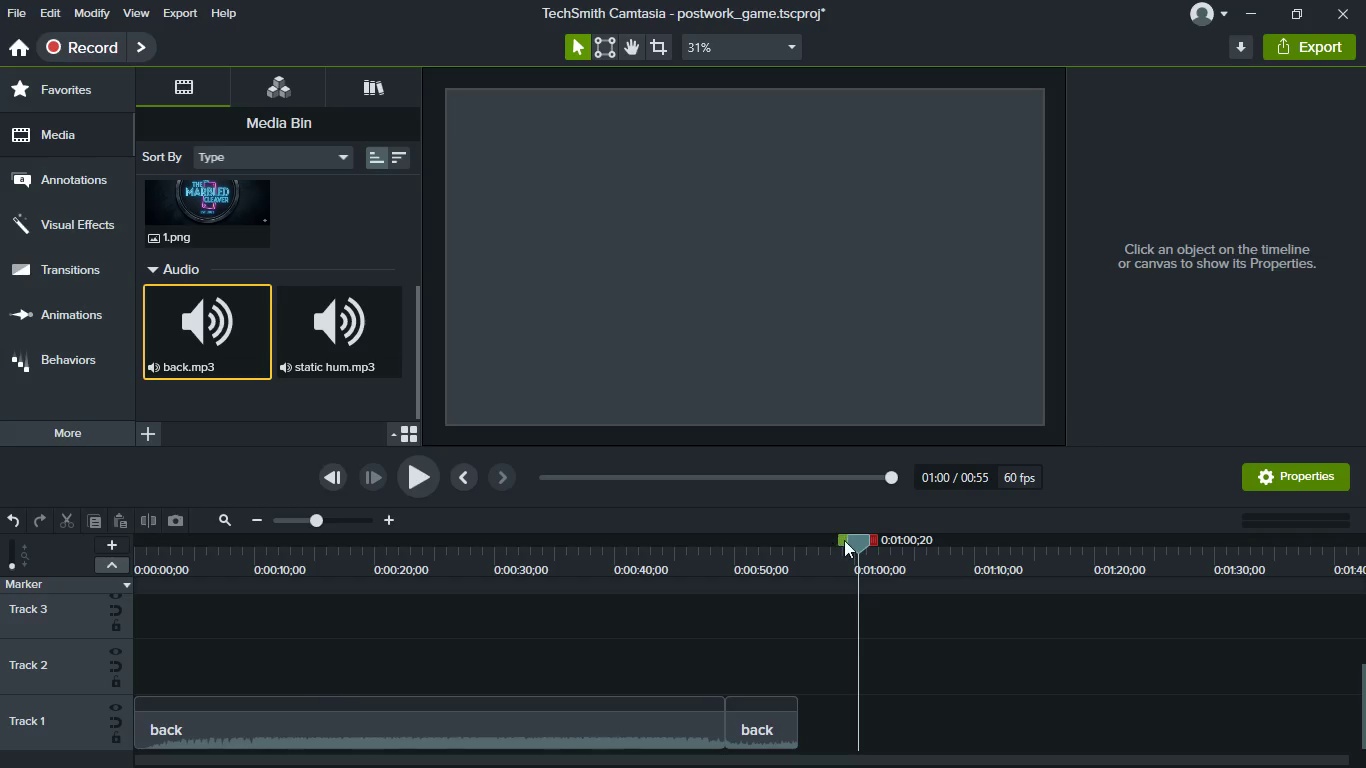 
left_click_drag(start_coordinate=[856, 542], to_coordinate=[841, 541])
 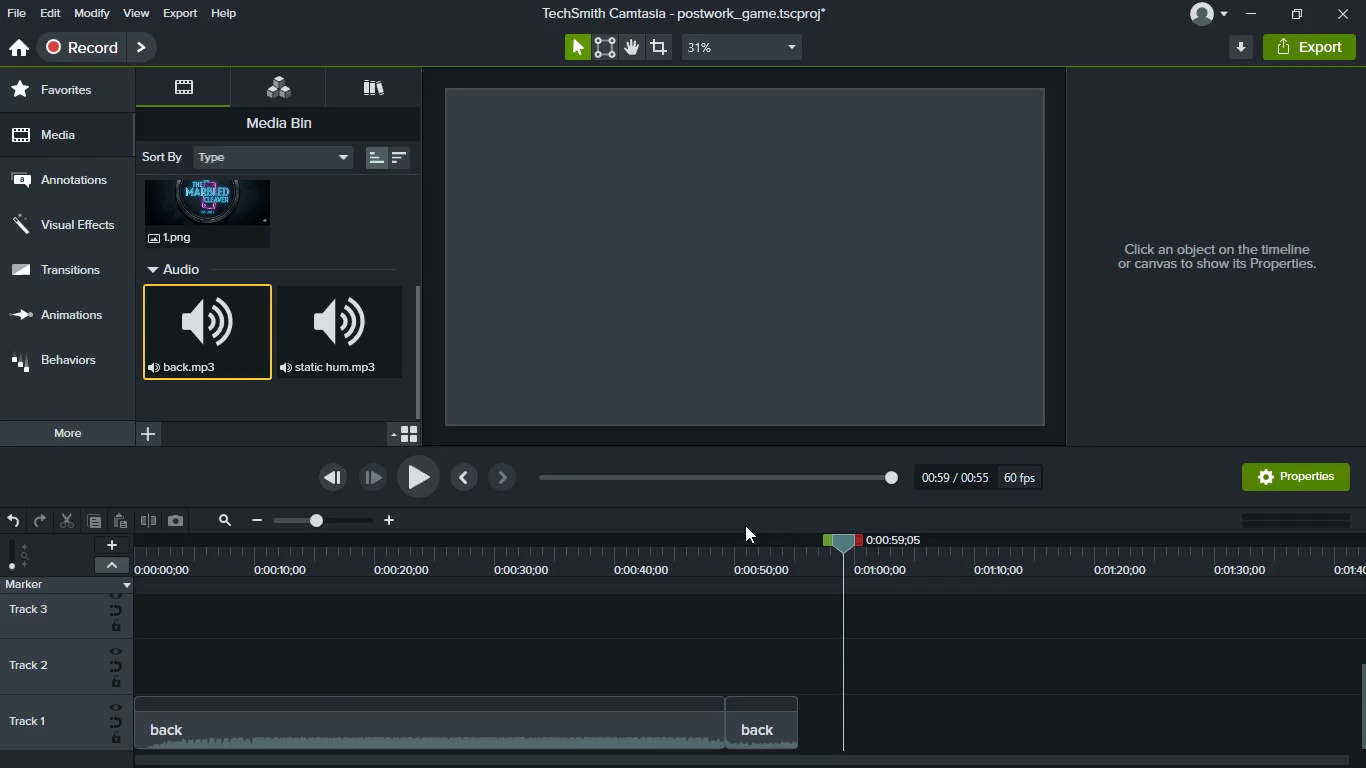 
left_click_drag(start_coordinate=[851, 544], to_coordinate=[857, 547])
 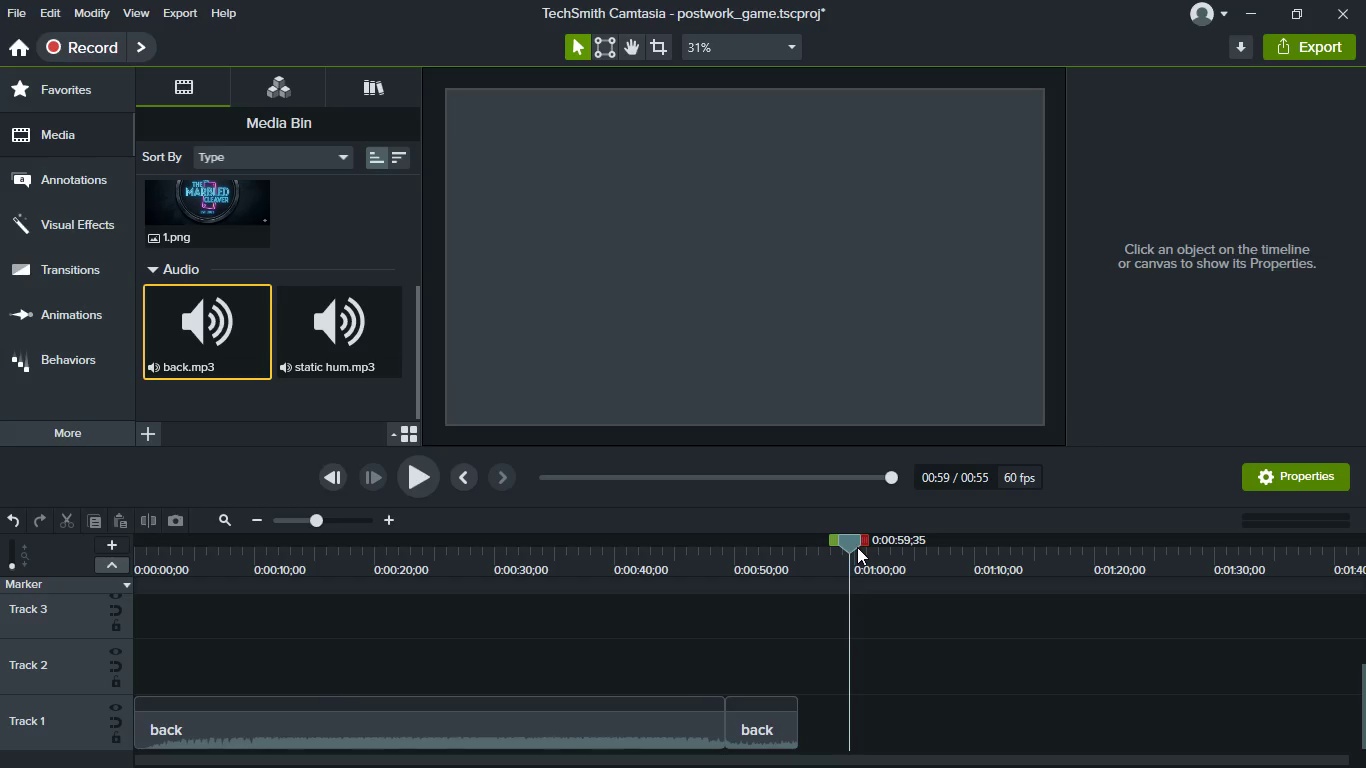 
wait(22.42)
 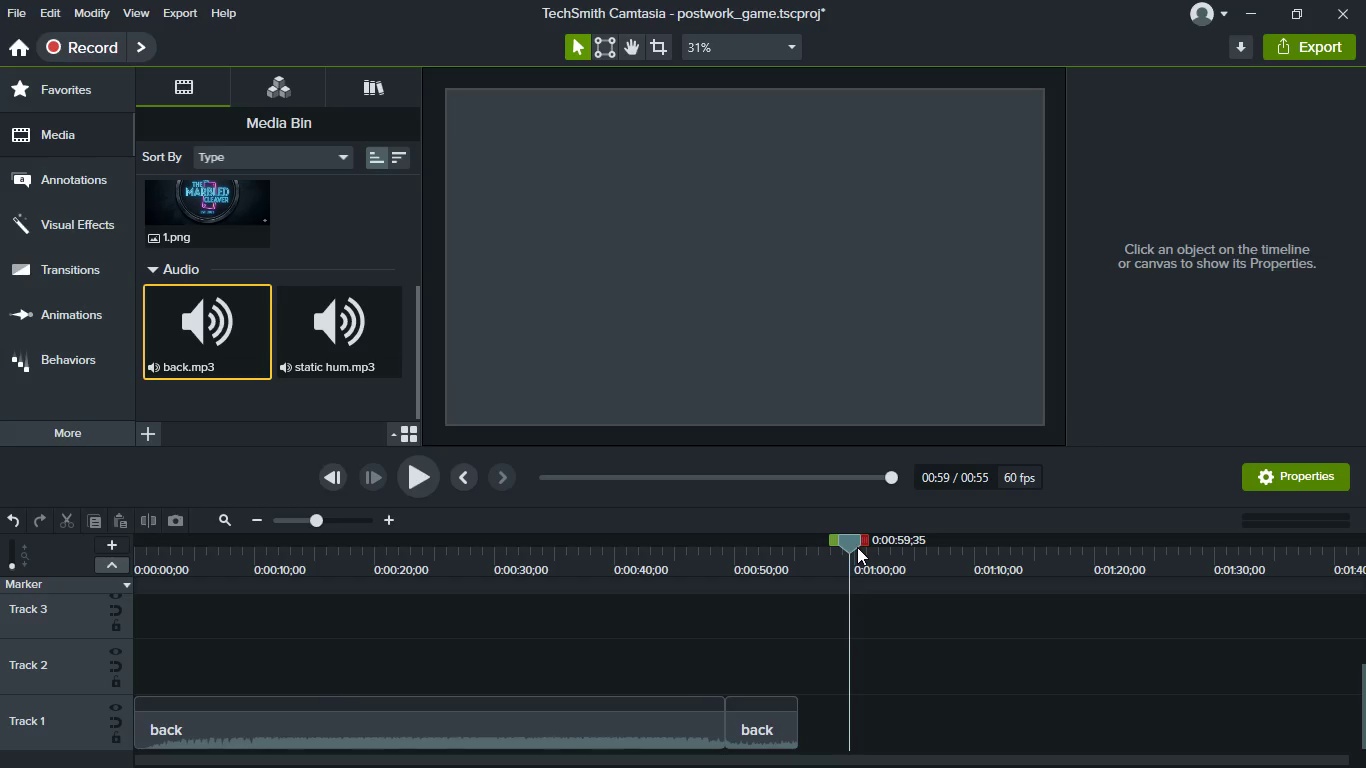 
left_click([857, 547])
 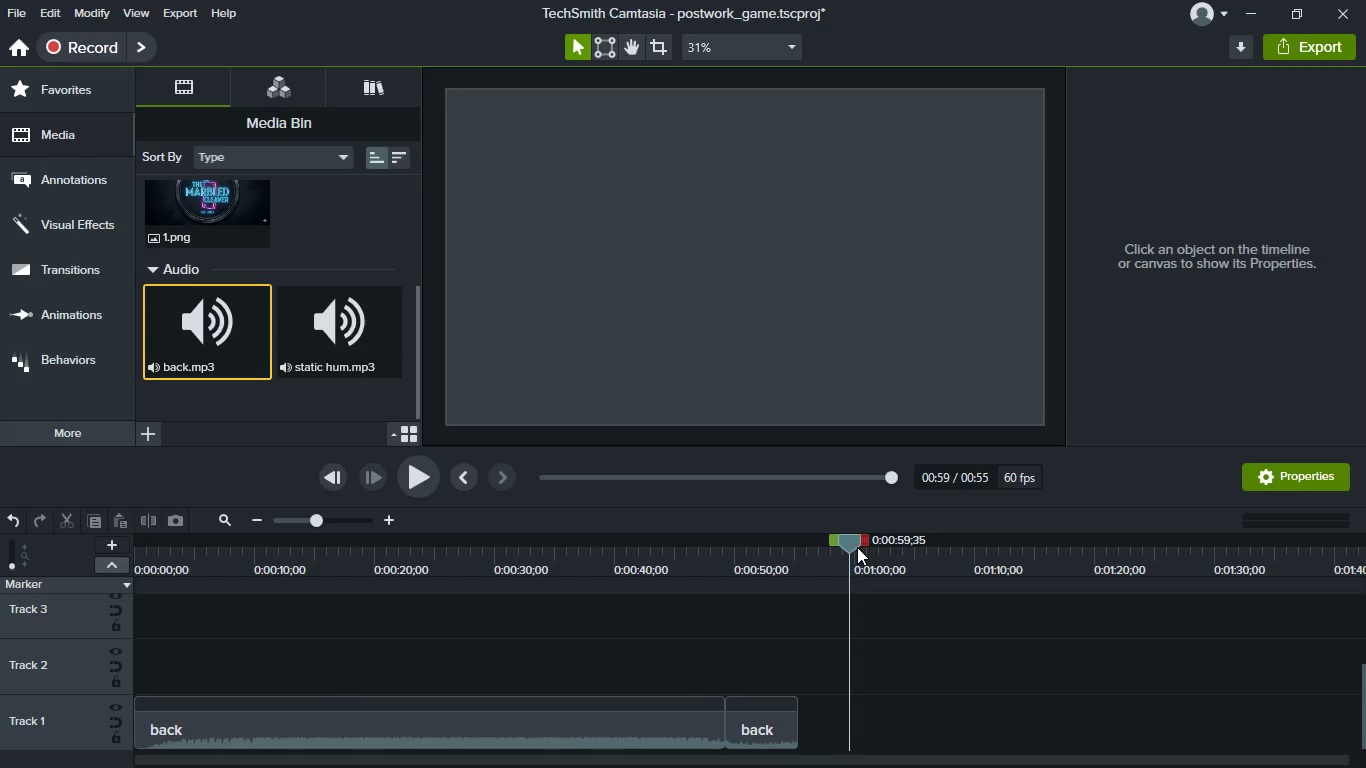 
wait(17.67)
 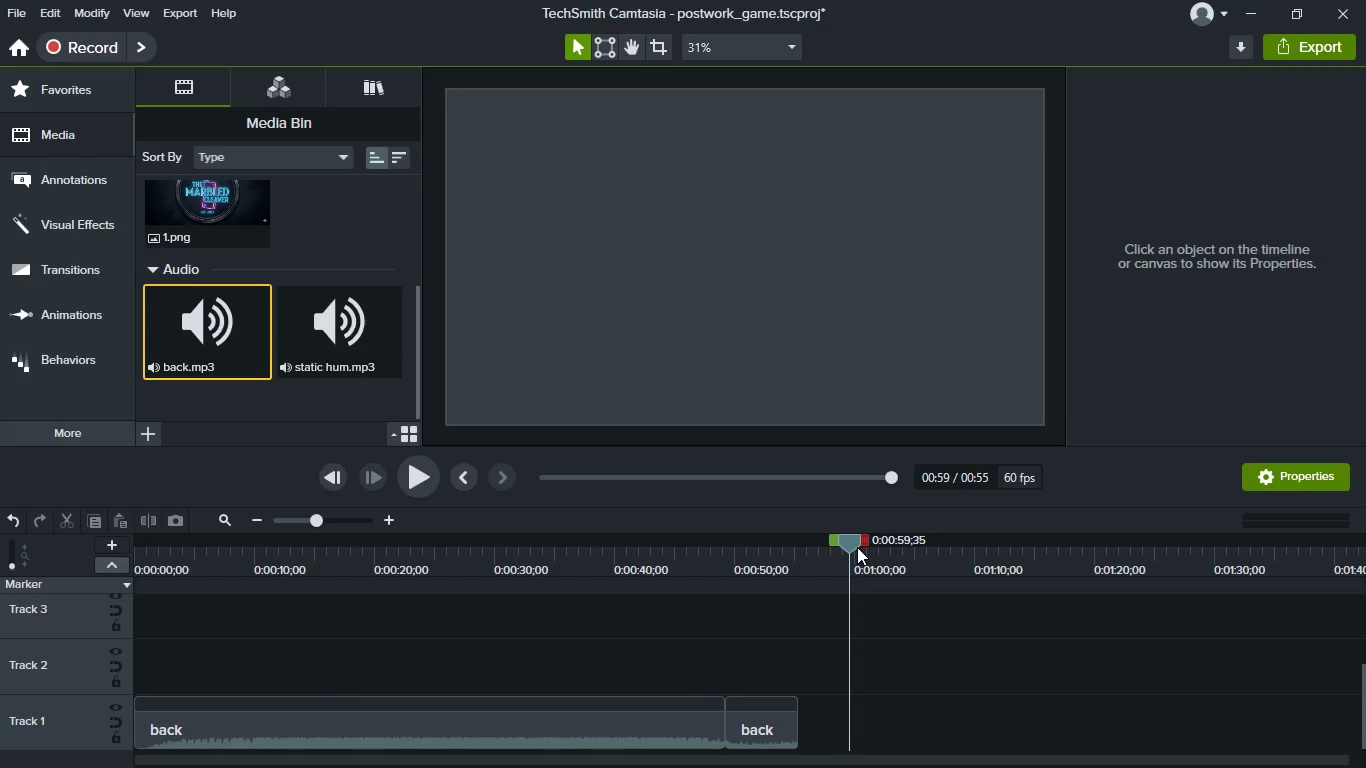 
left_click_drag(start_coordinate=[853, 540], to_coordinate=[859, 541])
 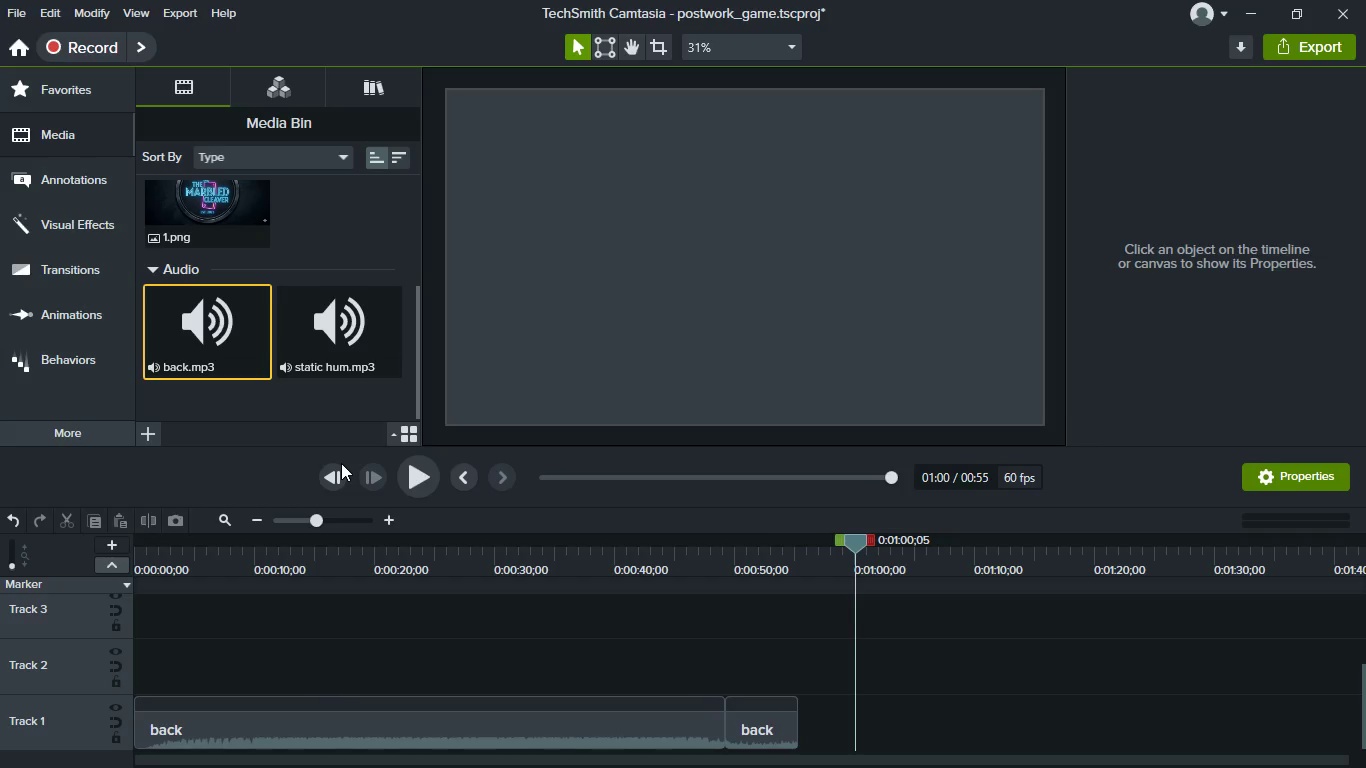 
wait(6.45)
 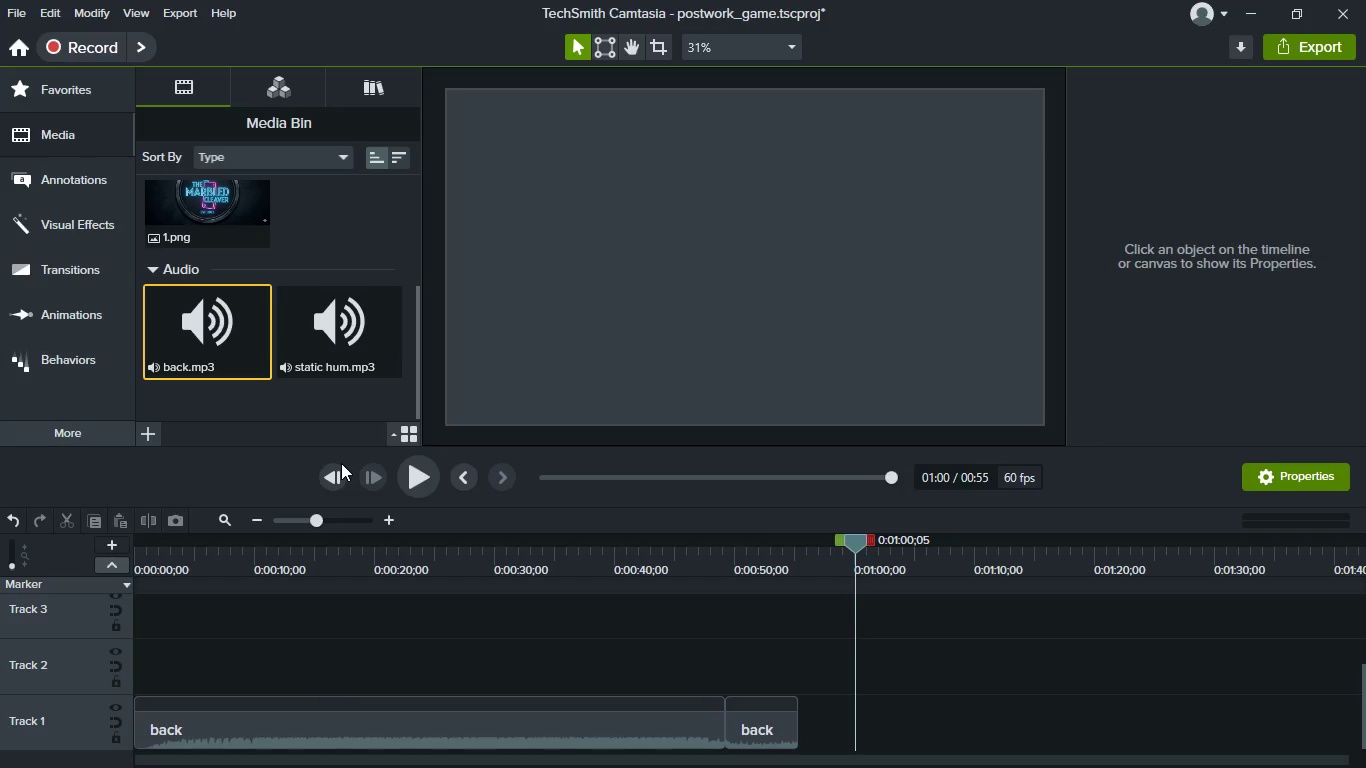 
double_click([342, 473])
 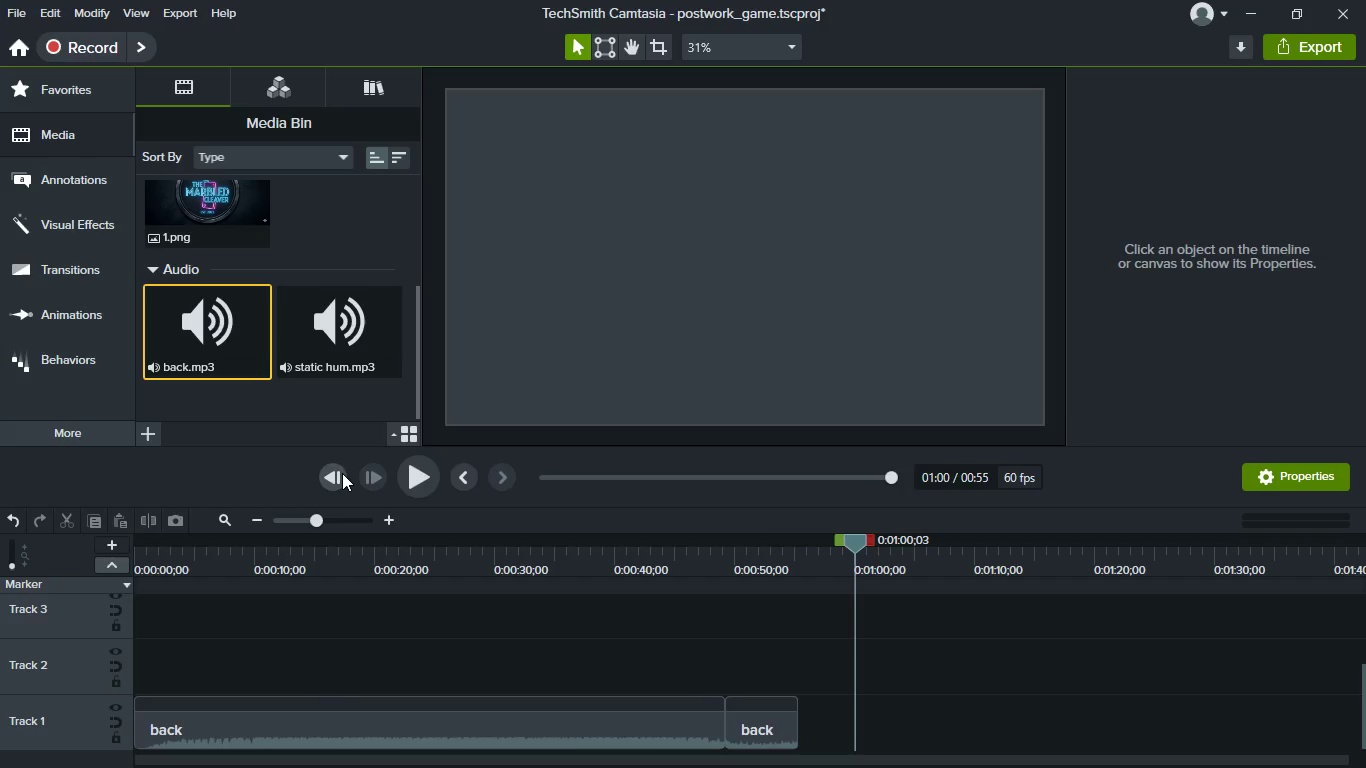 
double_click([342, 473])
 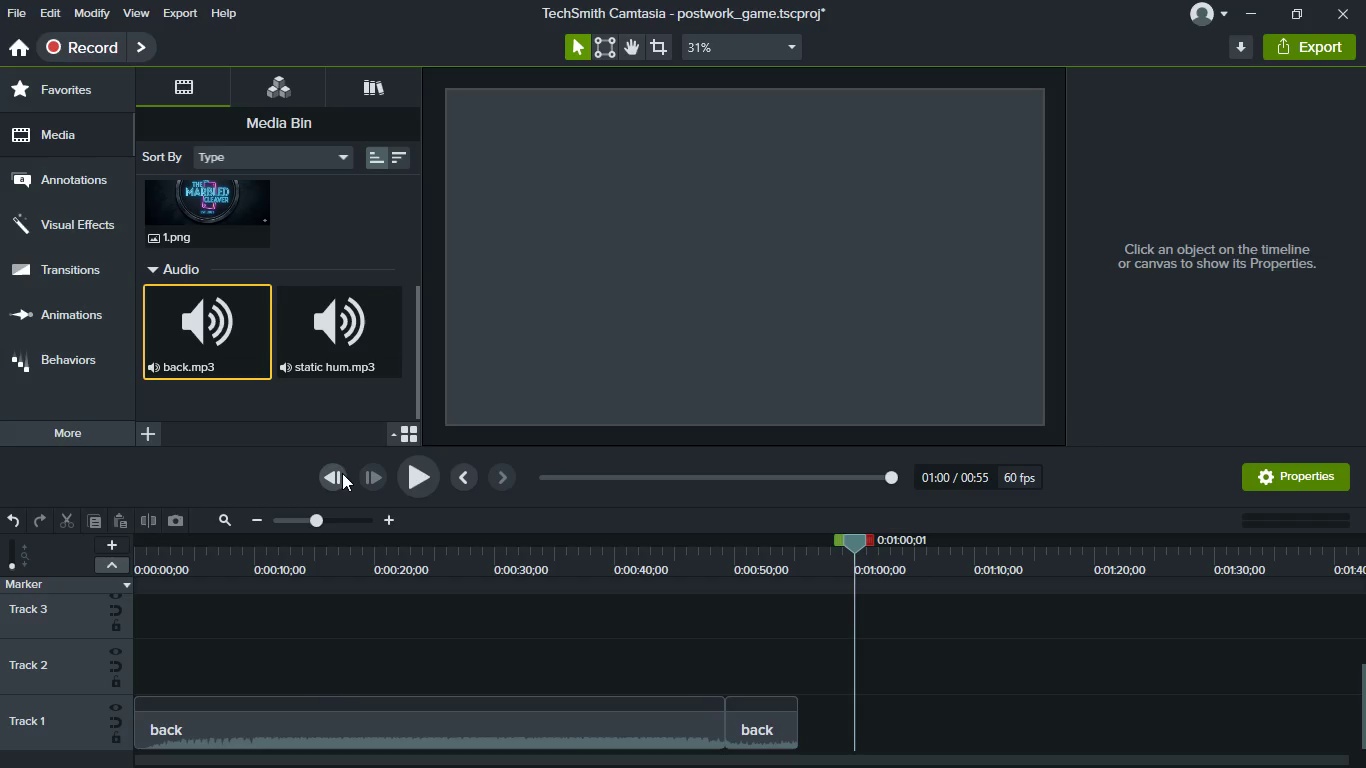 
triple_click([342, 473])
 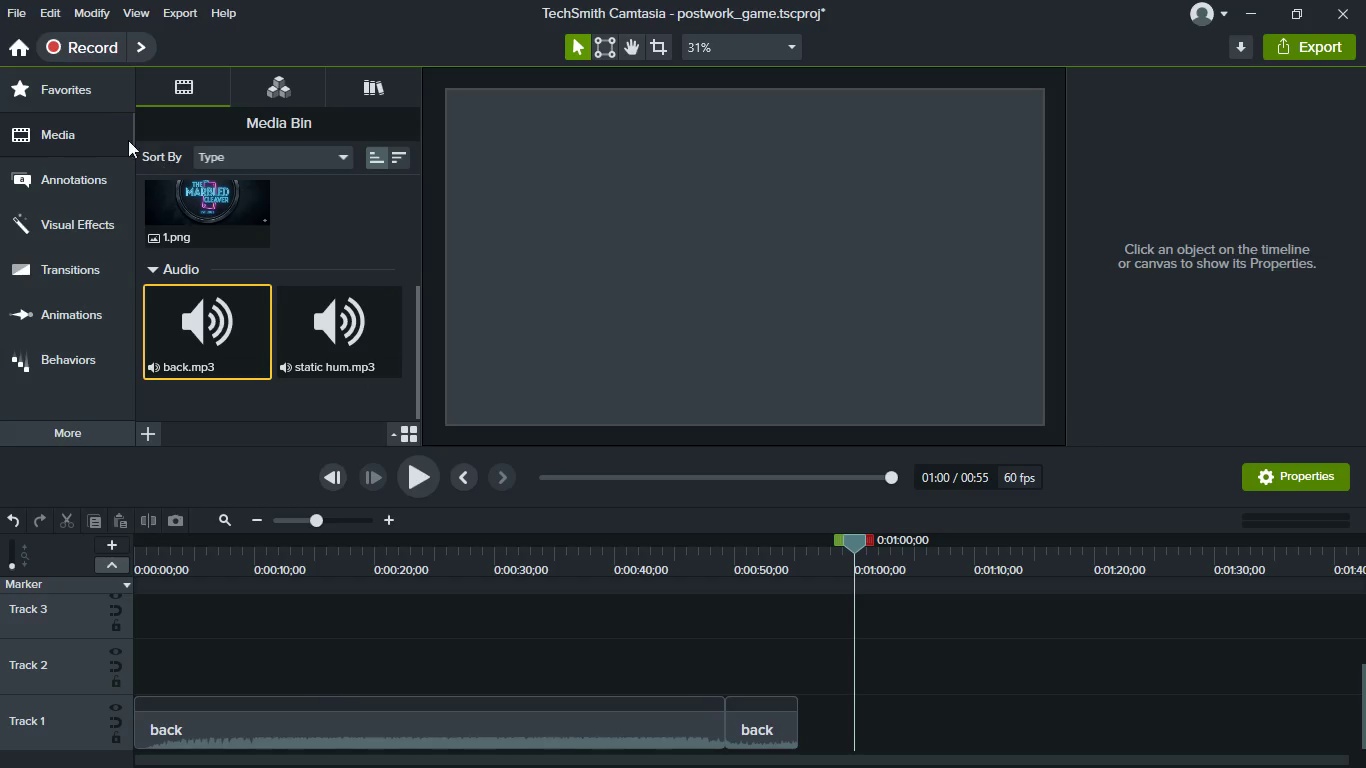 
left_click([93, 76])
 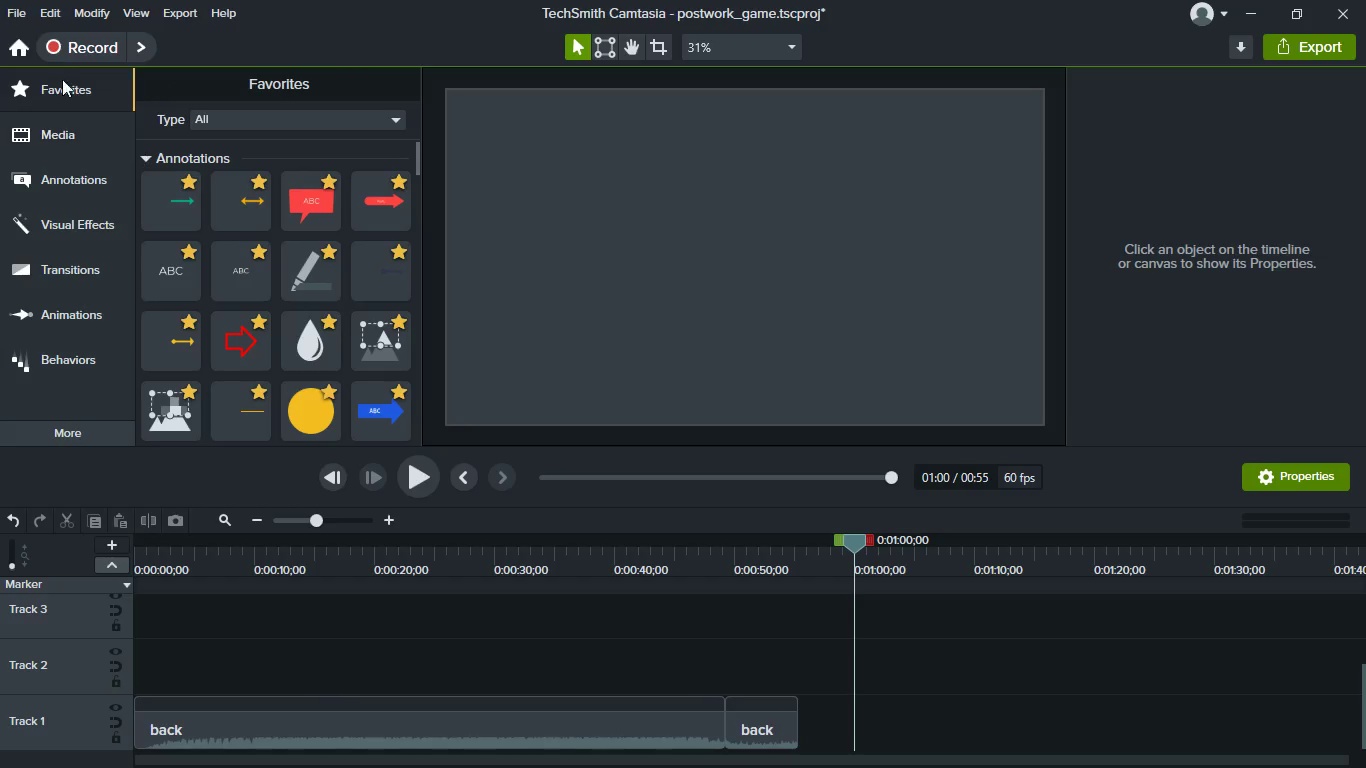 
scroll: coordinate [296, 317], scroll_direction: down, amount: 2.0
 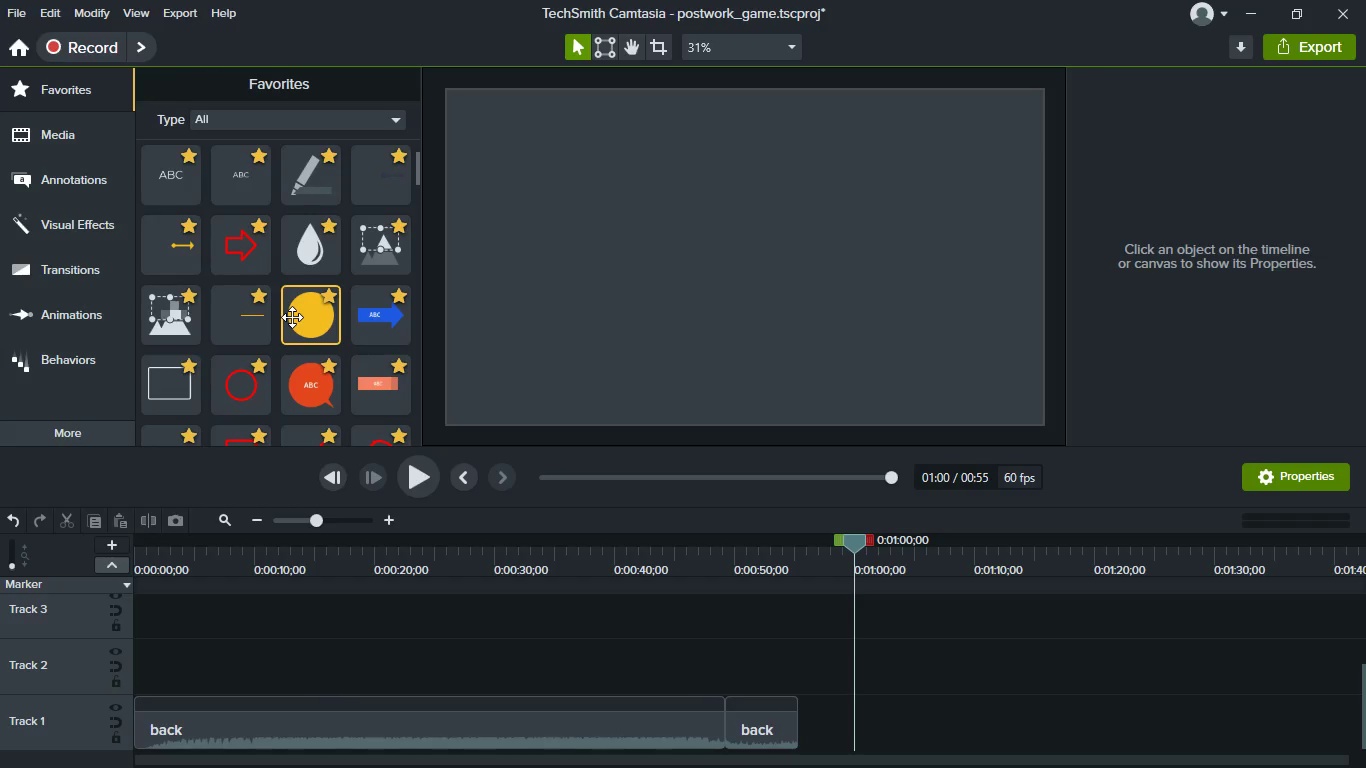 
wait(12.5)
 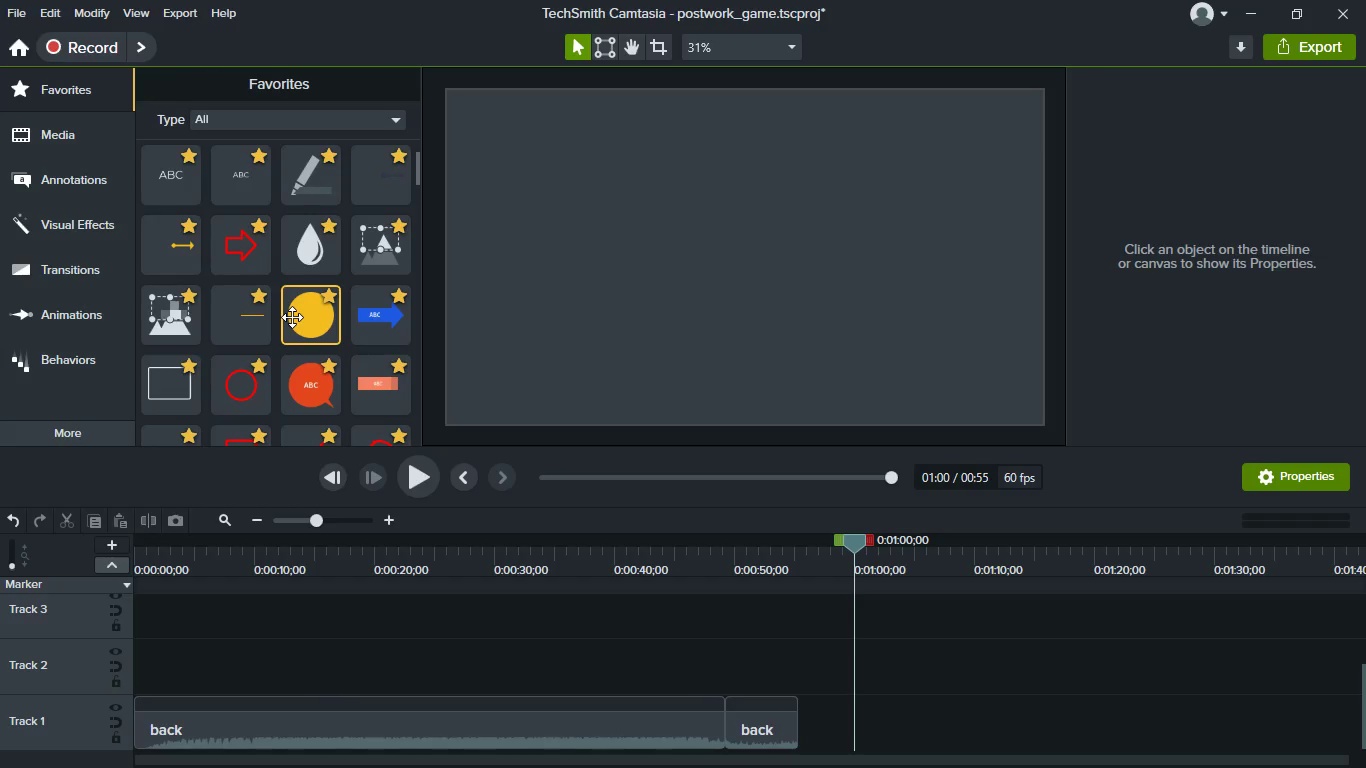 
scroll: coordinate [337, 332], scroll_direction: up, amount: 3.0
 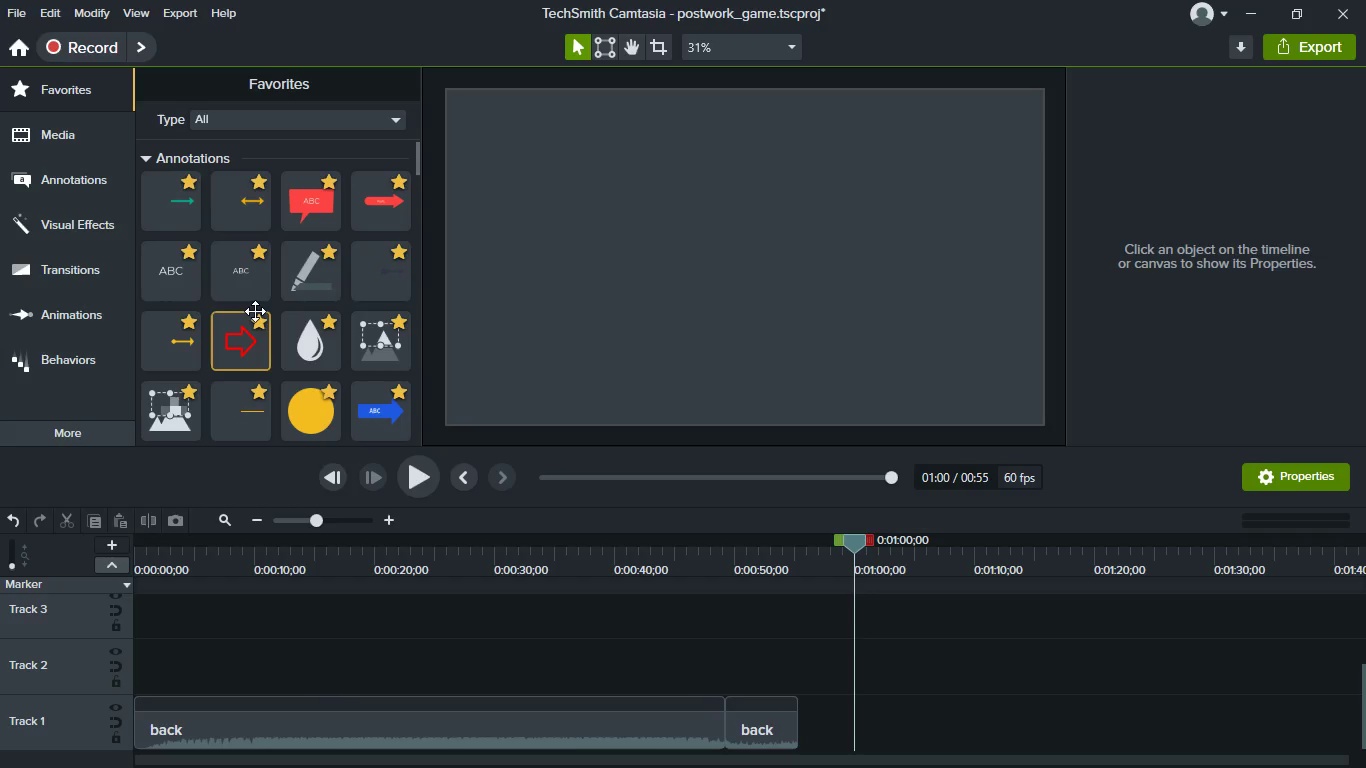 
scroll: coordinate [256, 314], scroll_direction: down, amount: 2.0
 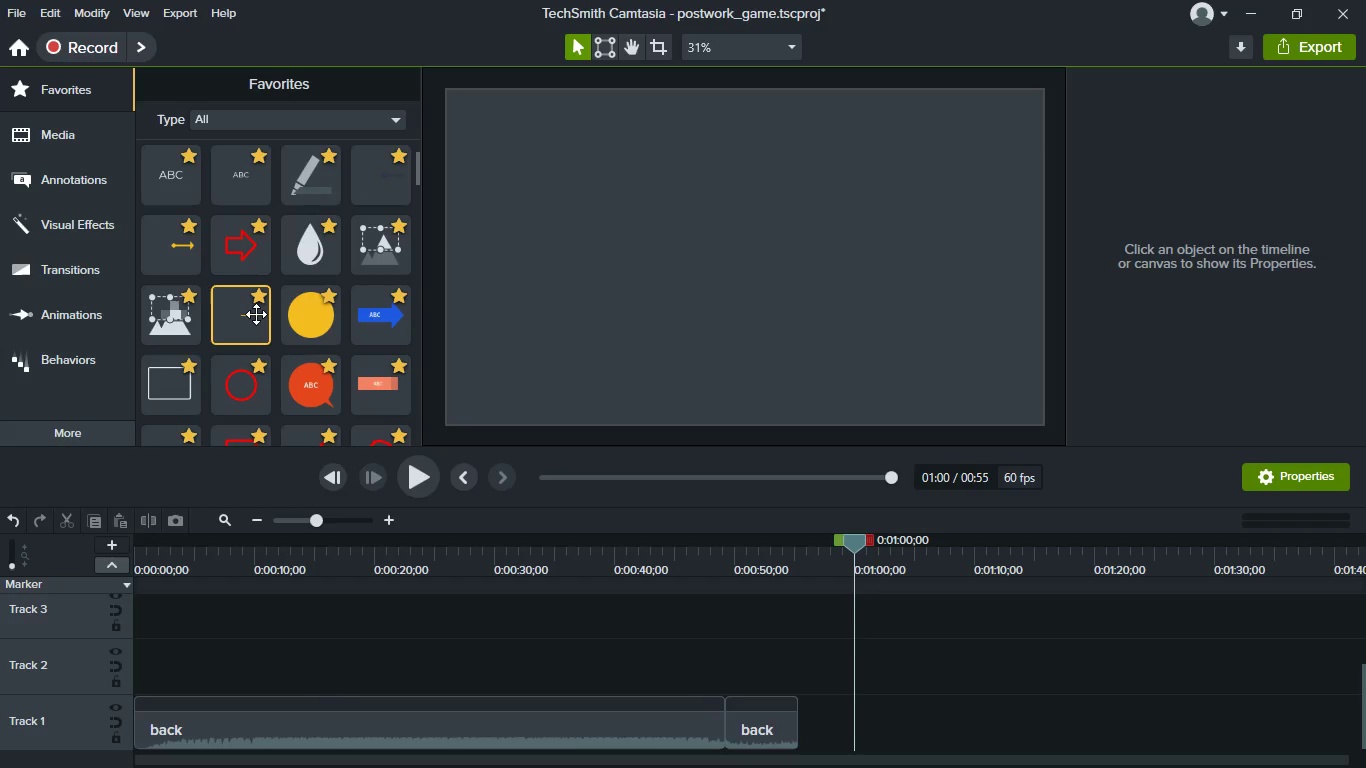 
scroll: coordinate [256, 314], scroll_direction: up, amount: 1.0
 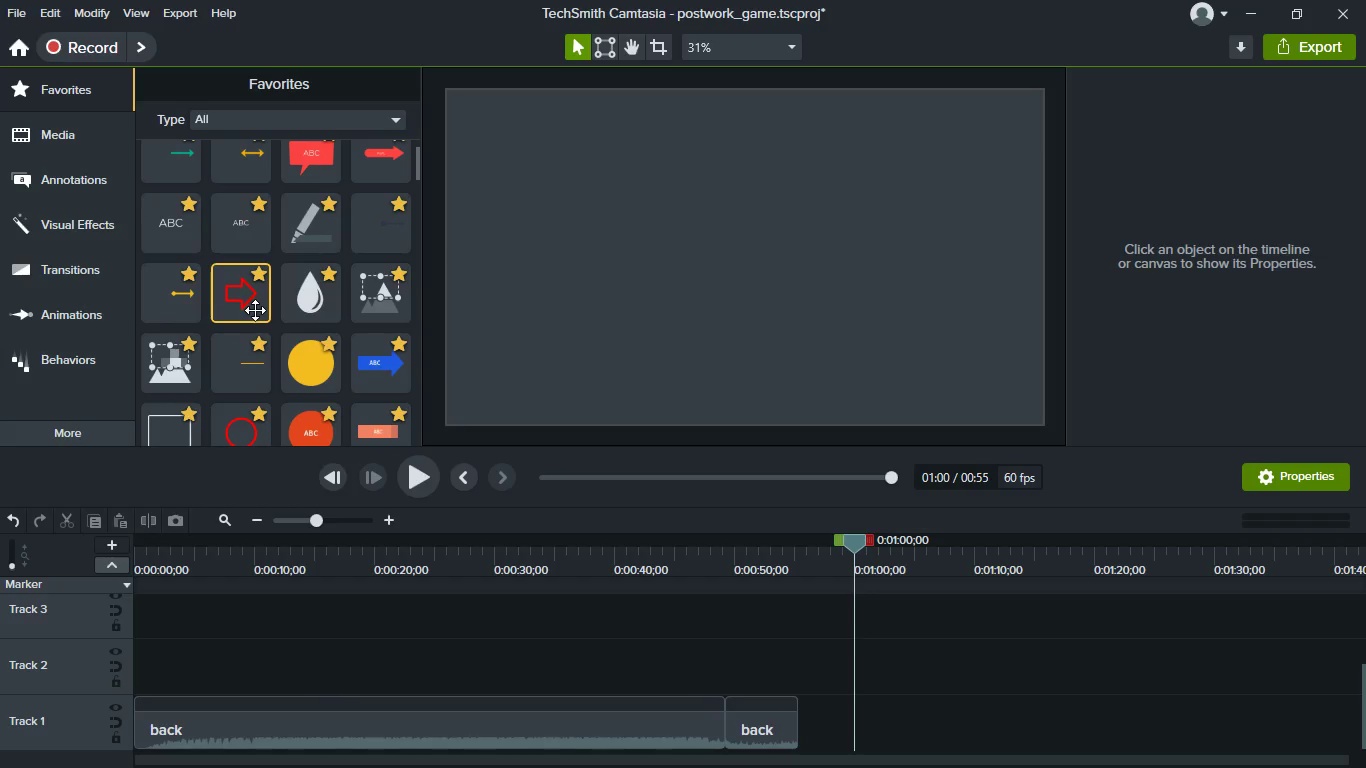 
wait(6.46)
 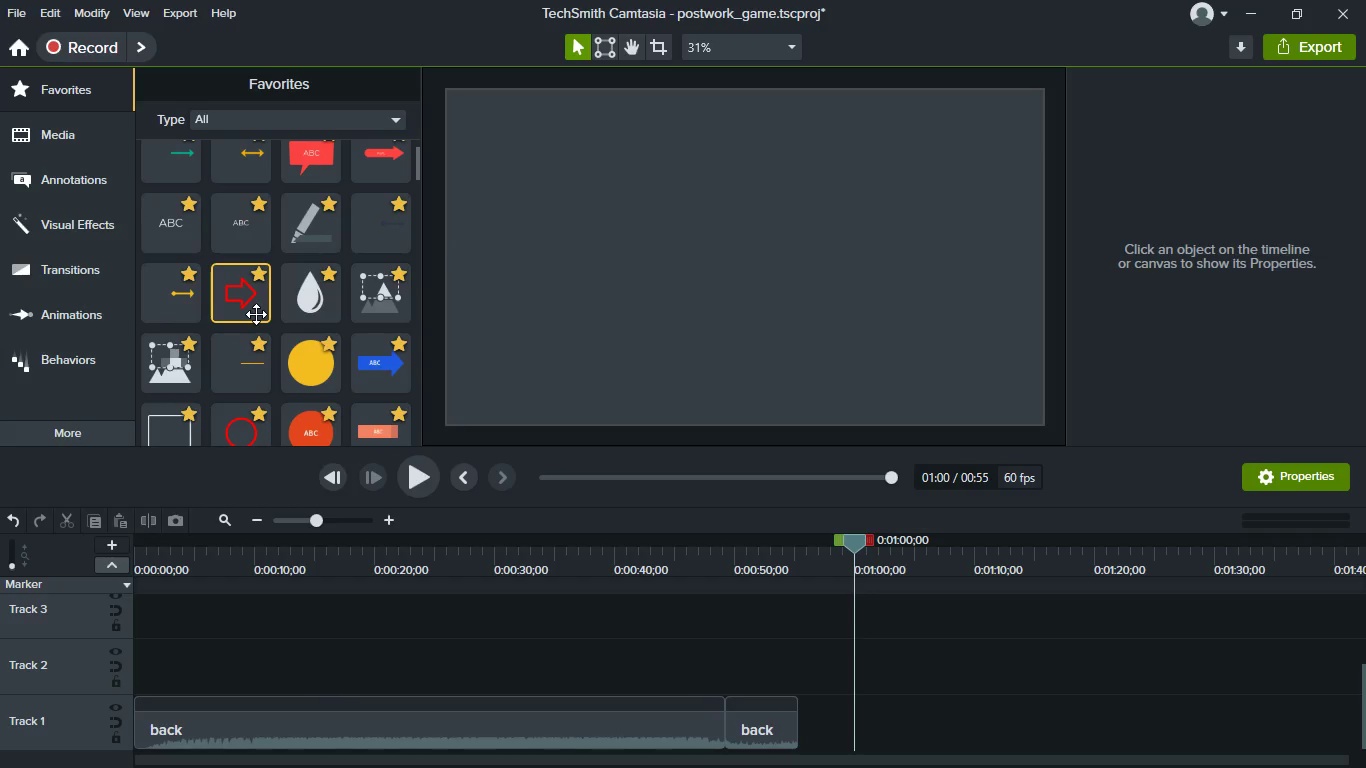 
scroll: coordinate [238, 305], scroll_direction: up, amount: 7.0
 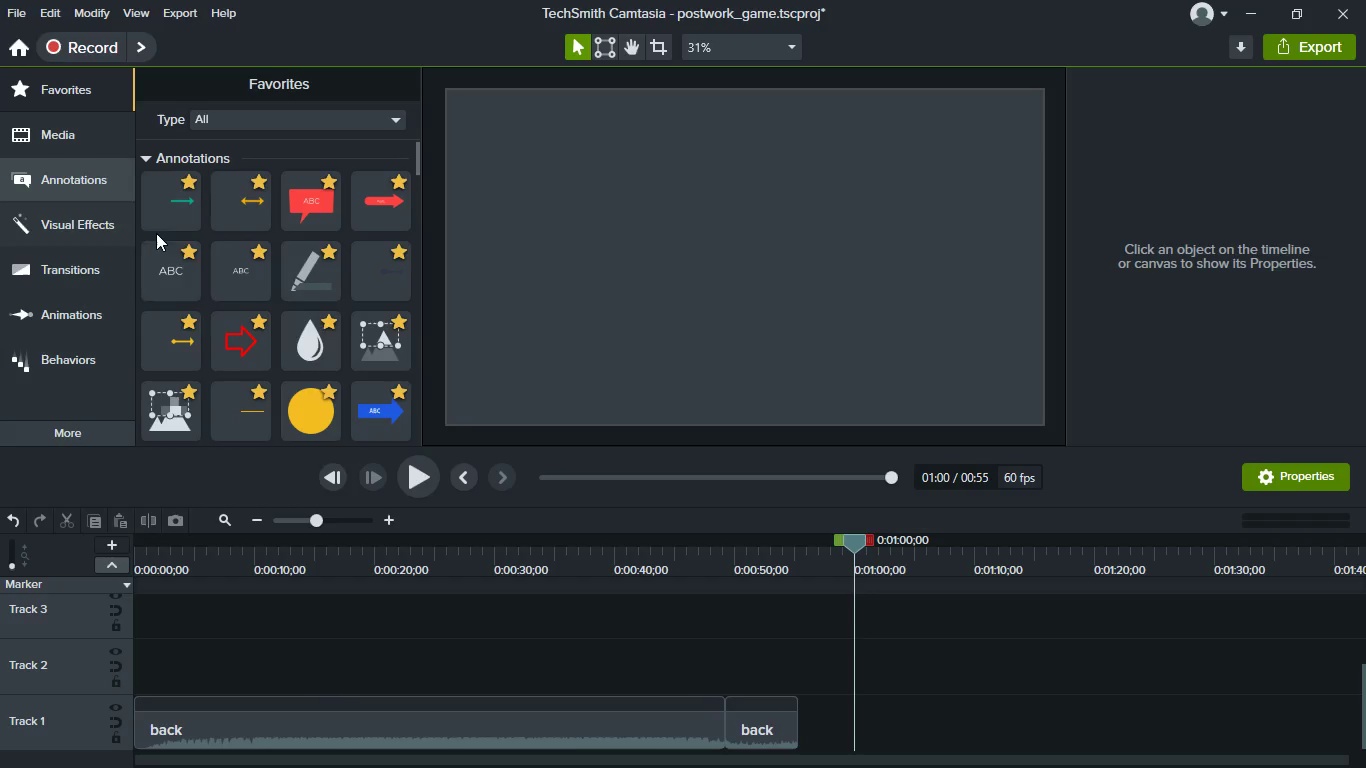 
scroll: coordinate [266, 320], scroll_direction: down, amount: 50.0
 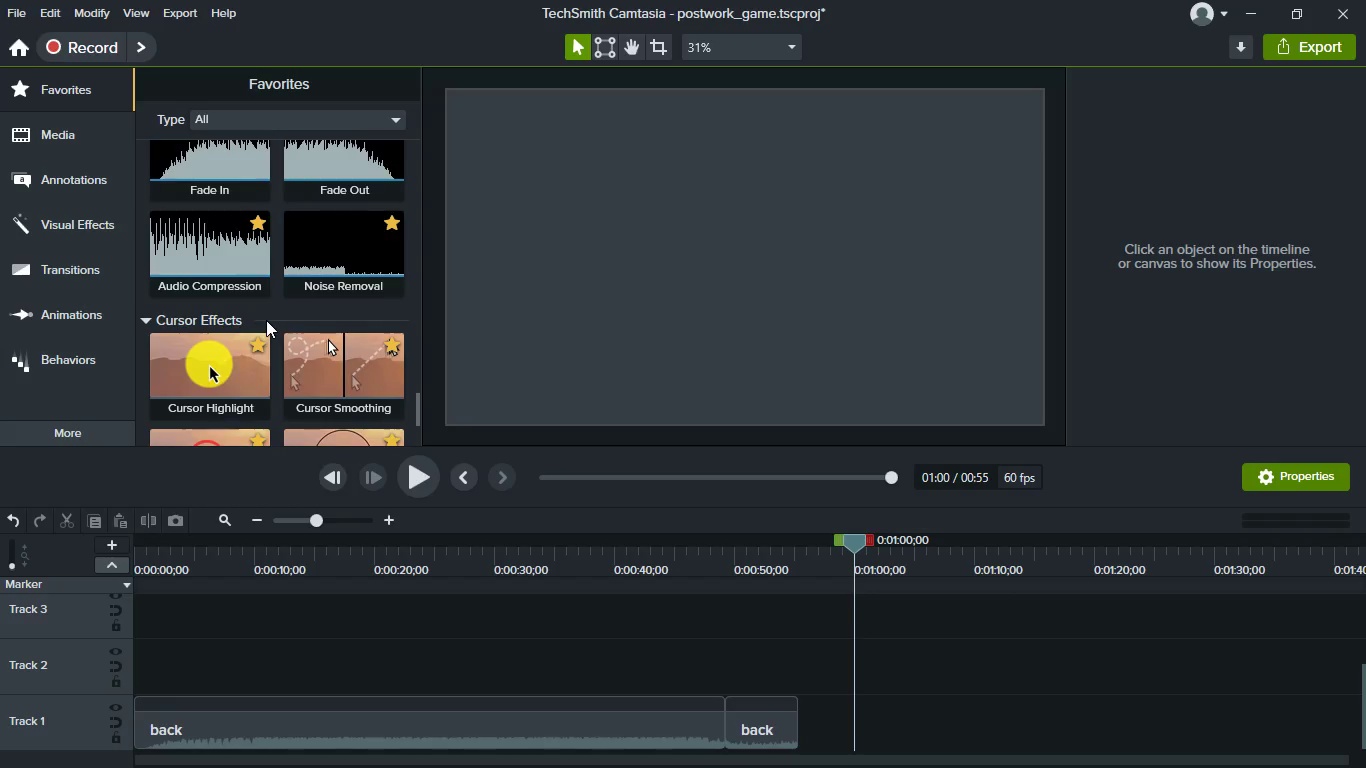 
scroll: coordinate [266, 320], scroll_direction: up, amount: 2.0
 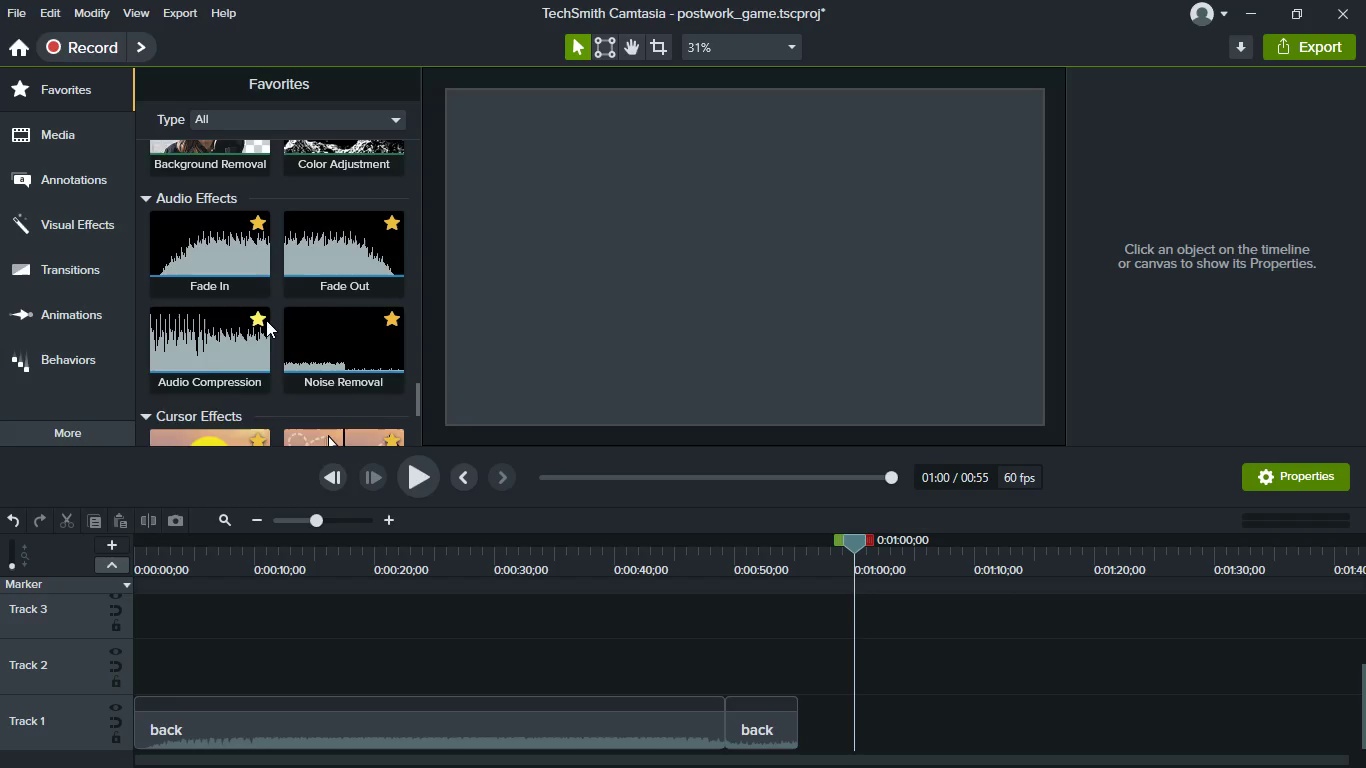 
scroll: coordinate [319, 306], scroll_direction: down, amount: 17.0
 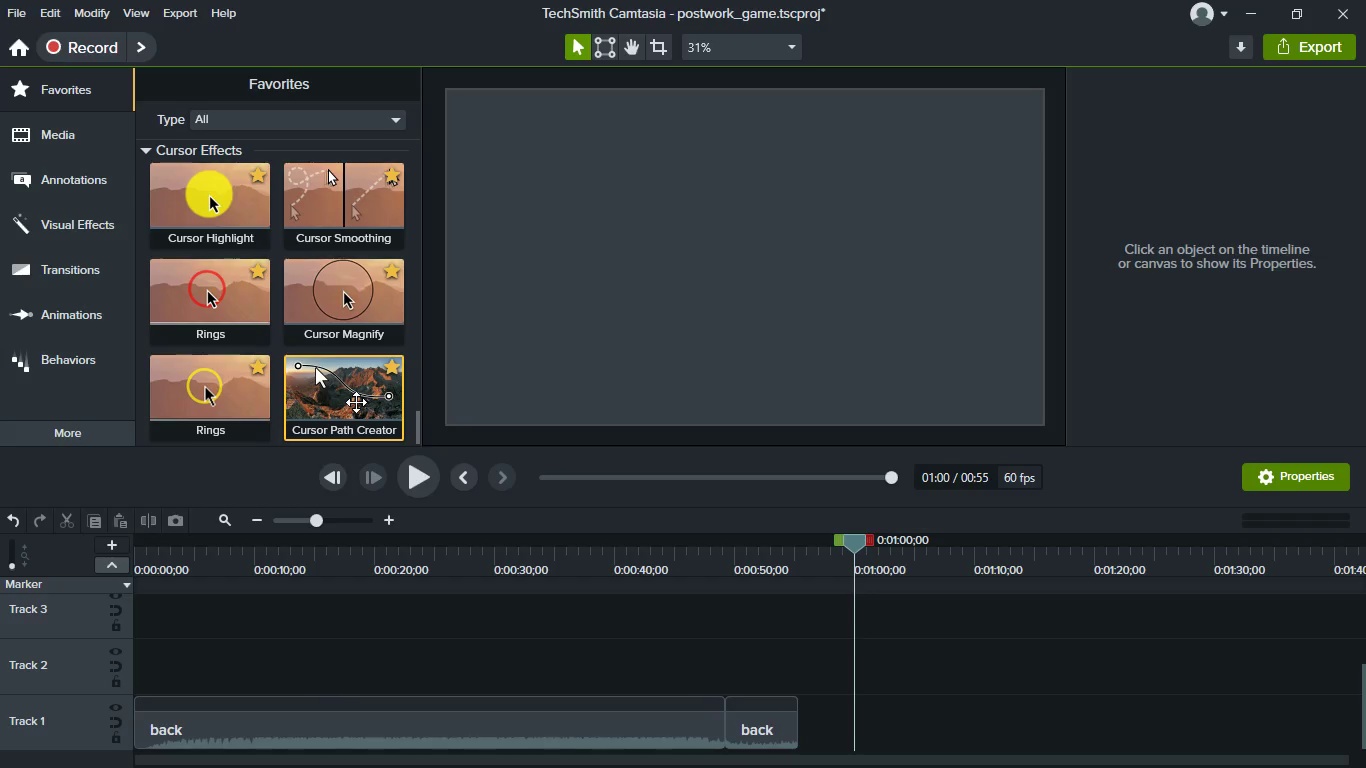 
scroll: coordinate [356, 402], scroll_direction: up, amount: 17.0
 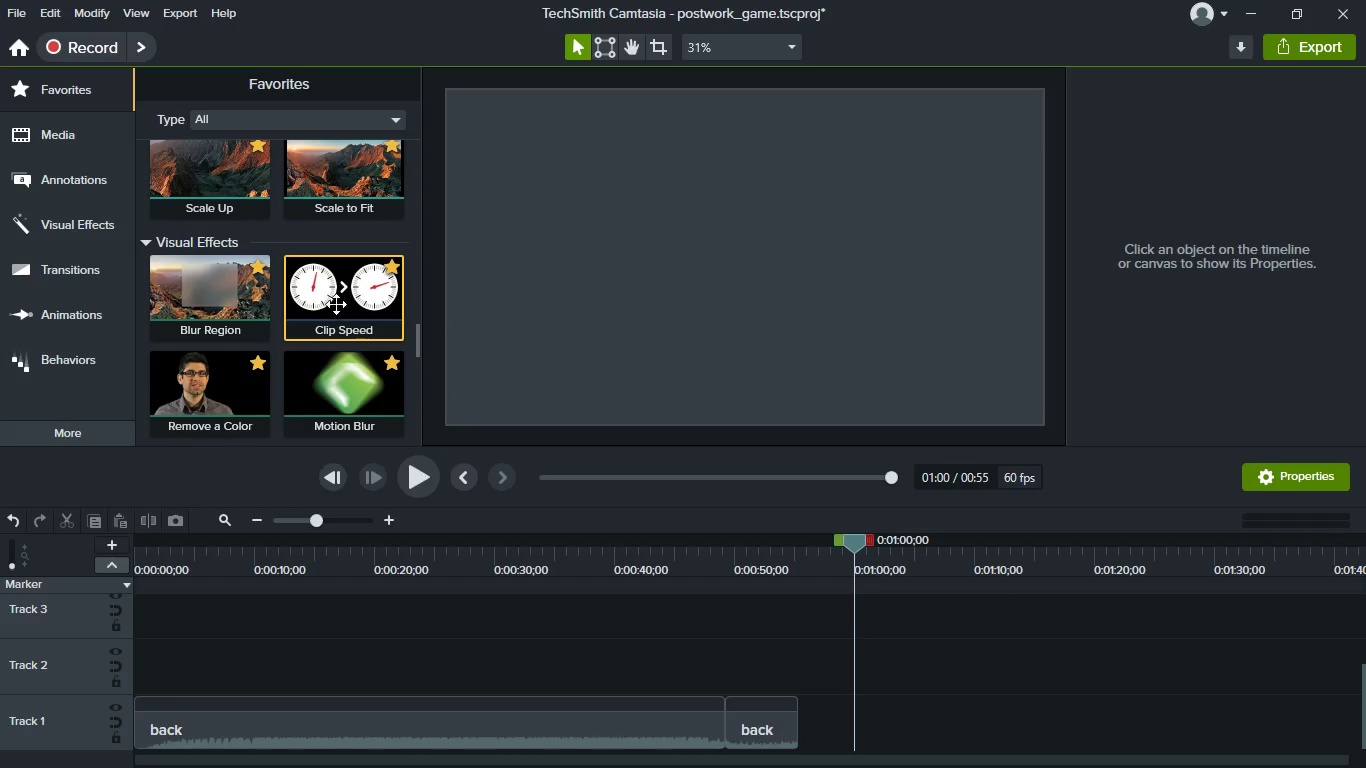 
left_click_drag(start_coordinate=[336, 302], to_coordinate=[759, 730])
 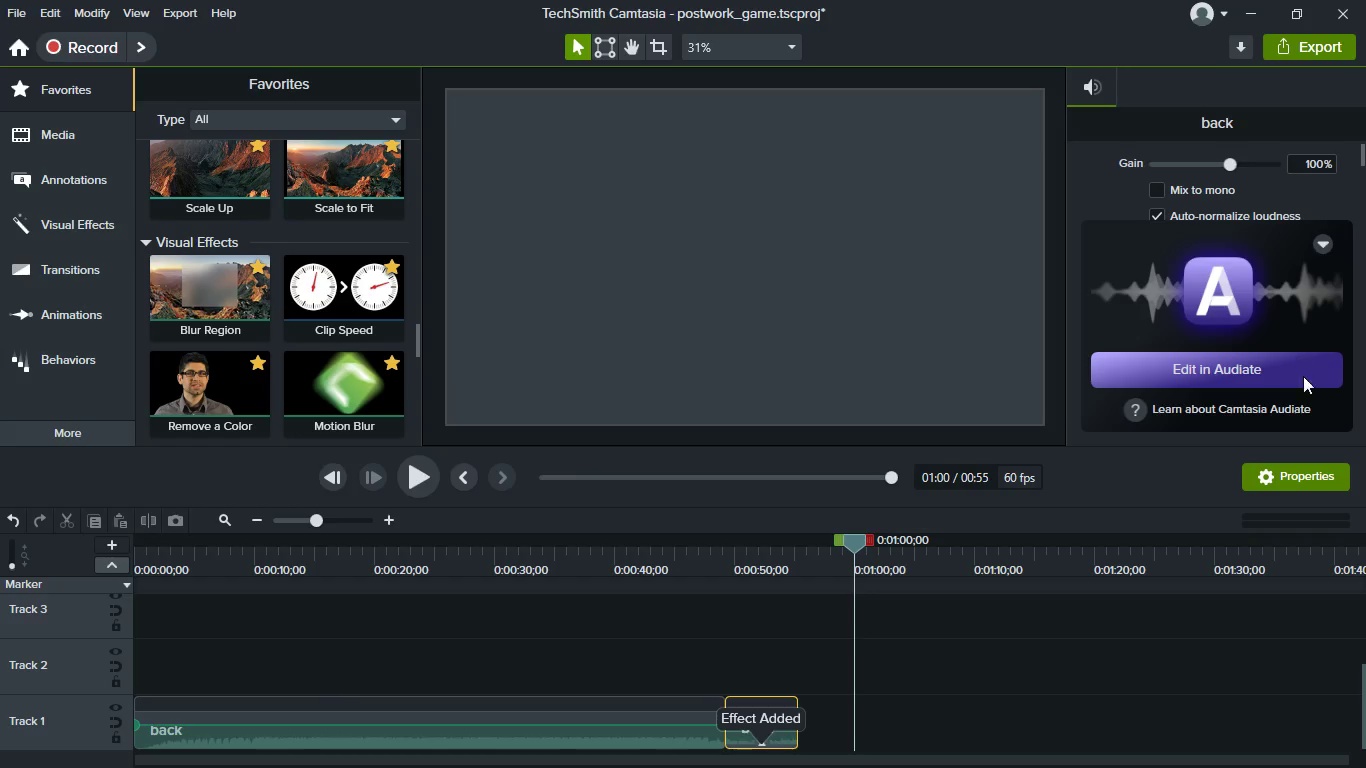 
left_click([1322, 253])
 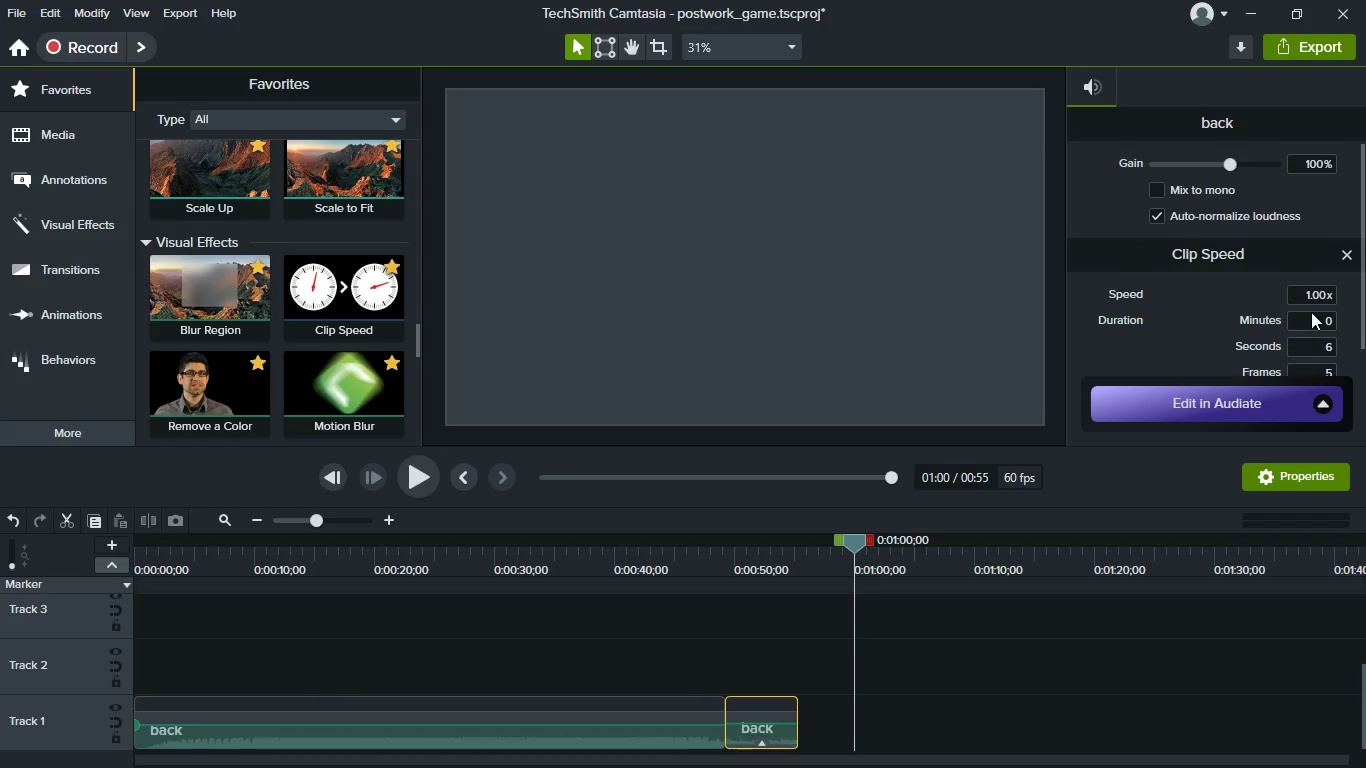 
left_click([1325, 289])
 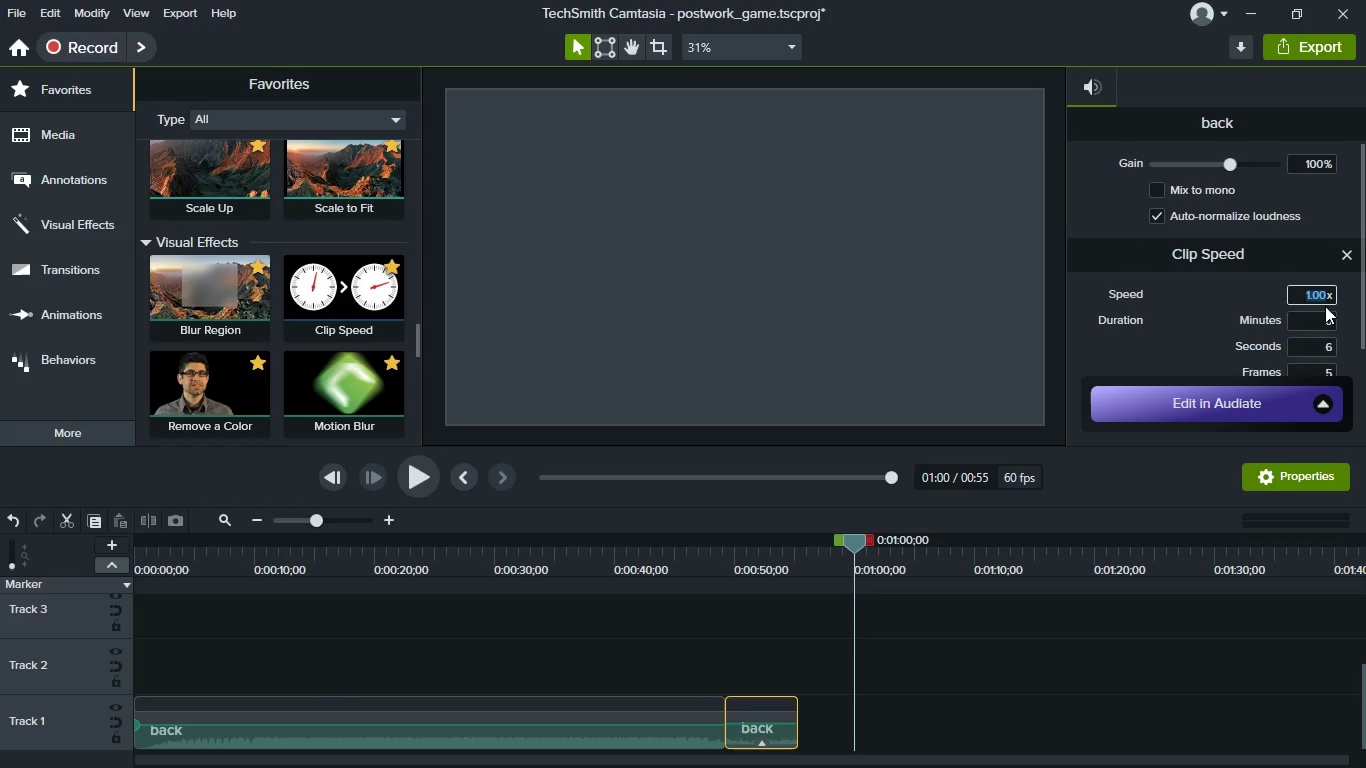 
key(0)
 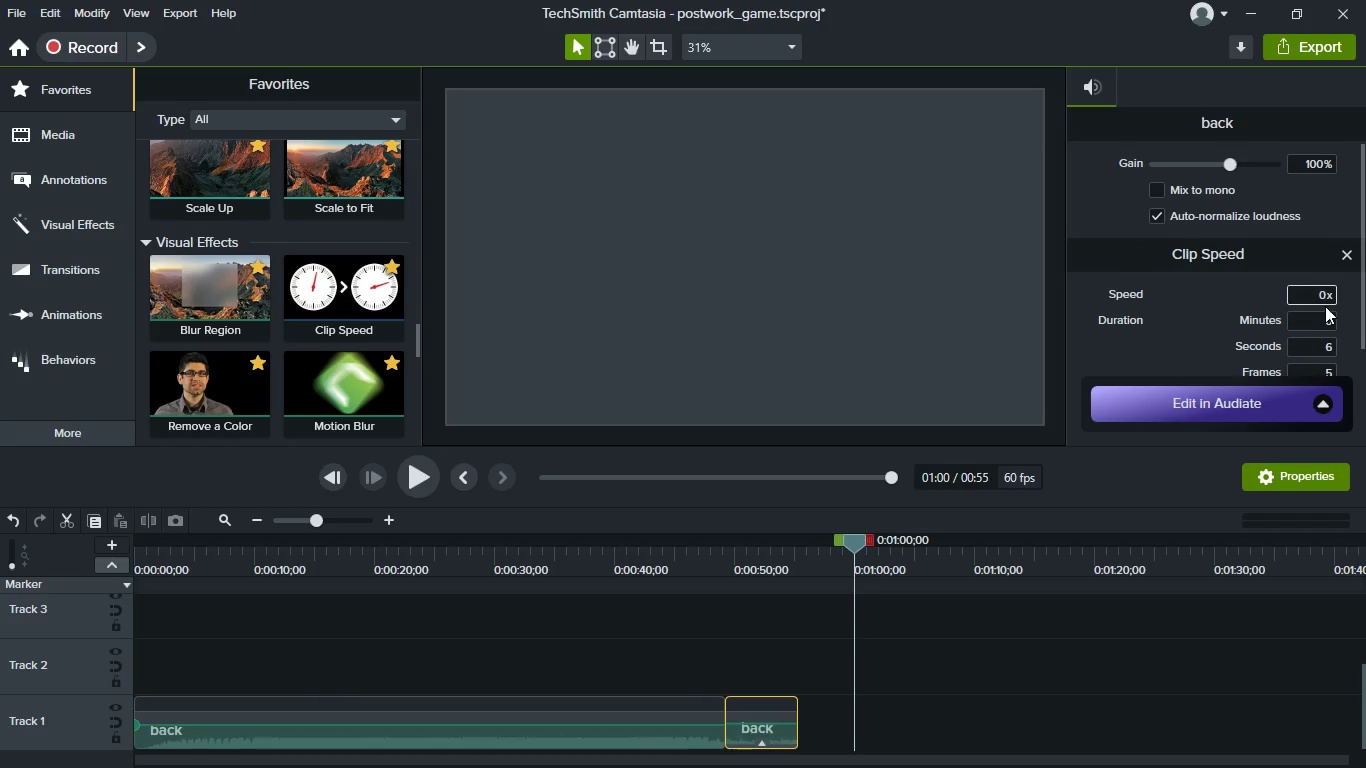 
key(Period)
 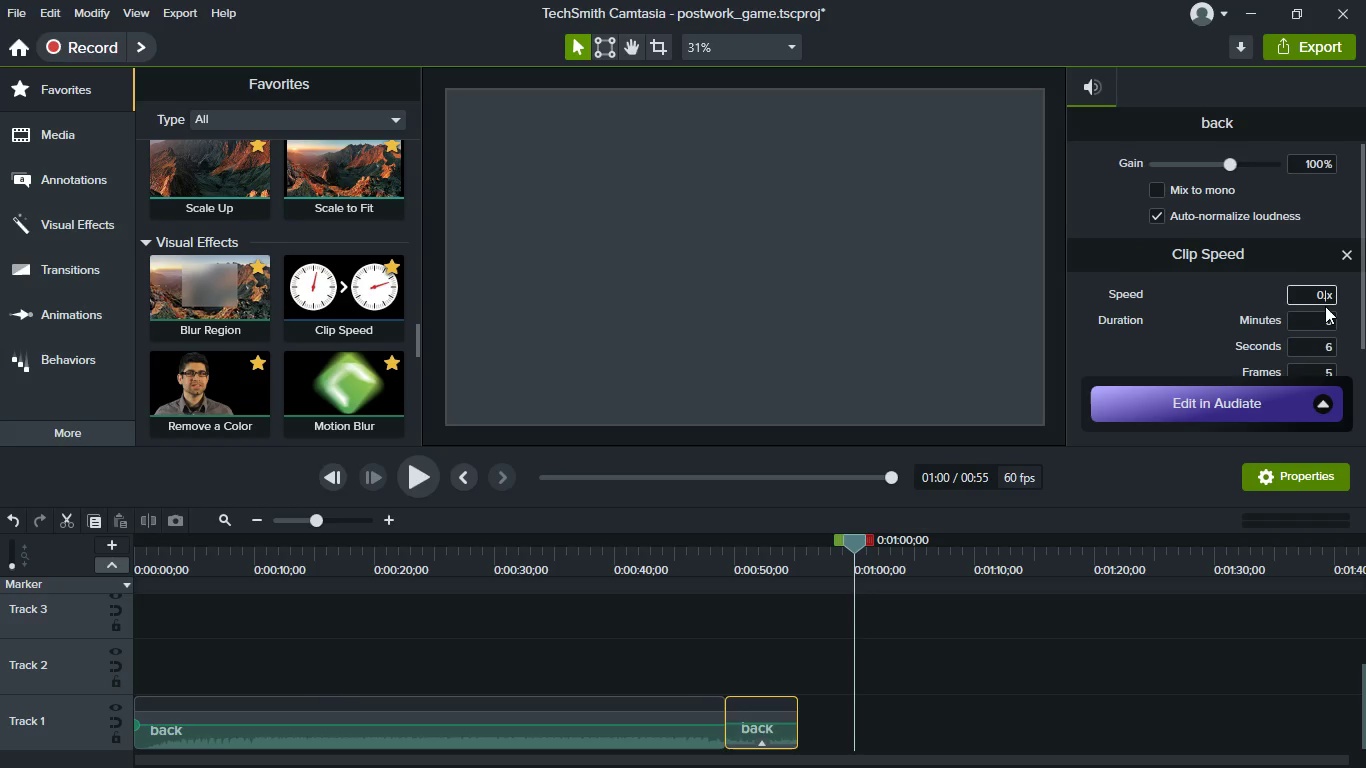 
key(7)
 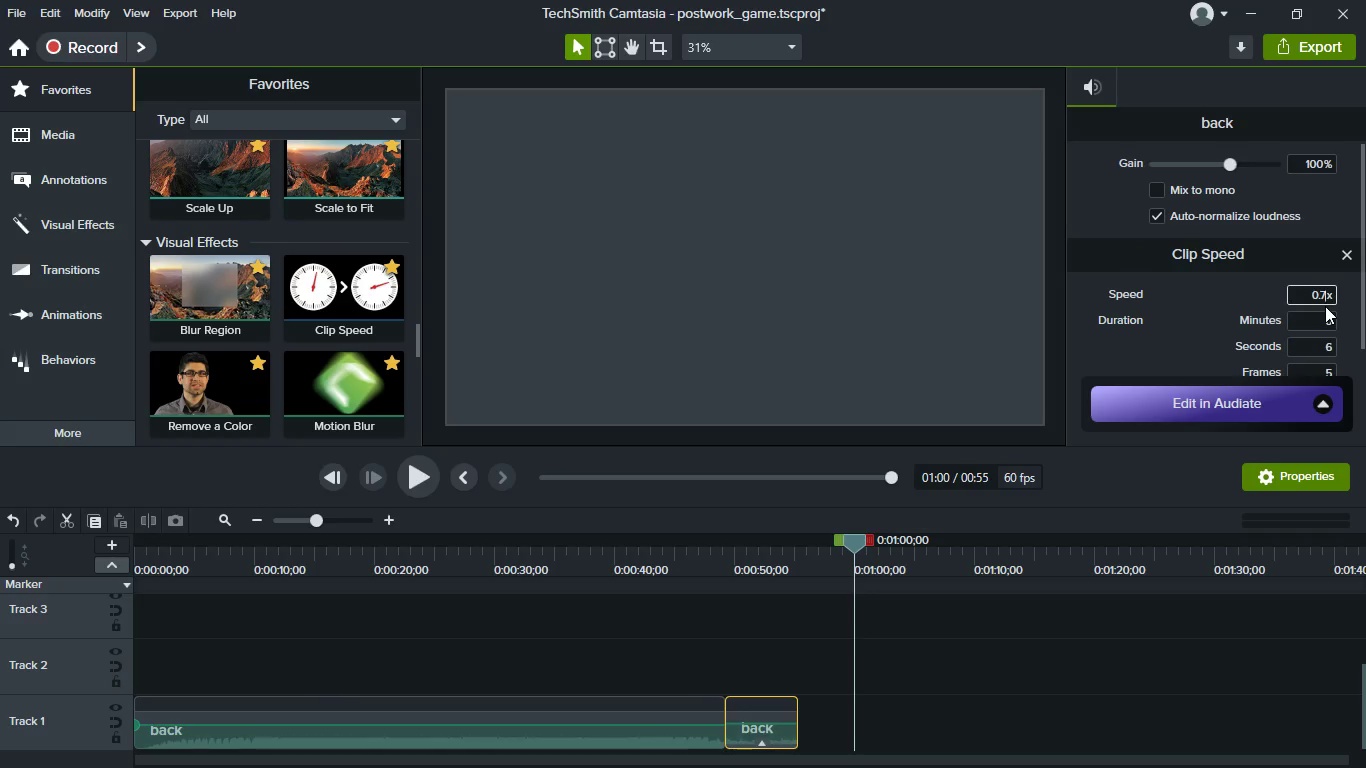 
key(Enter)
 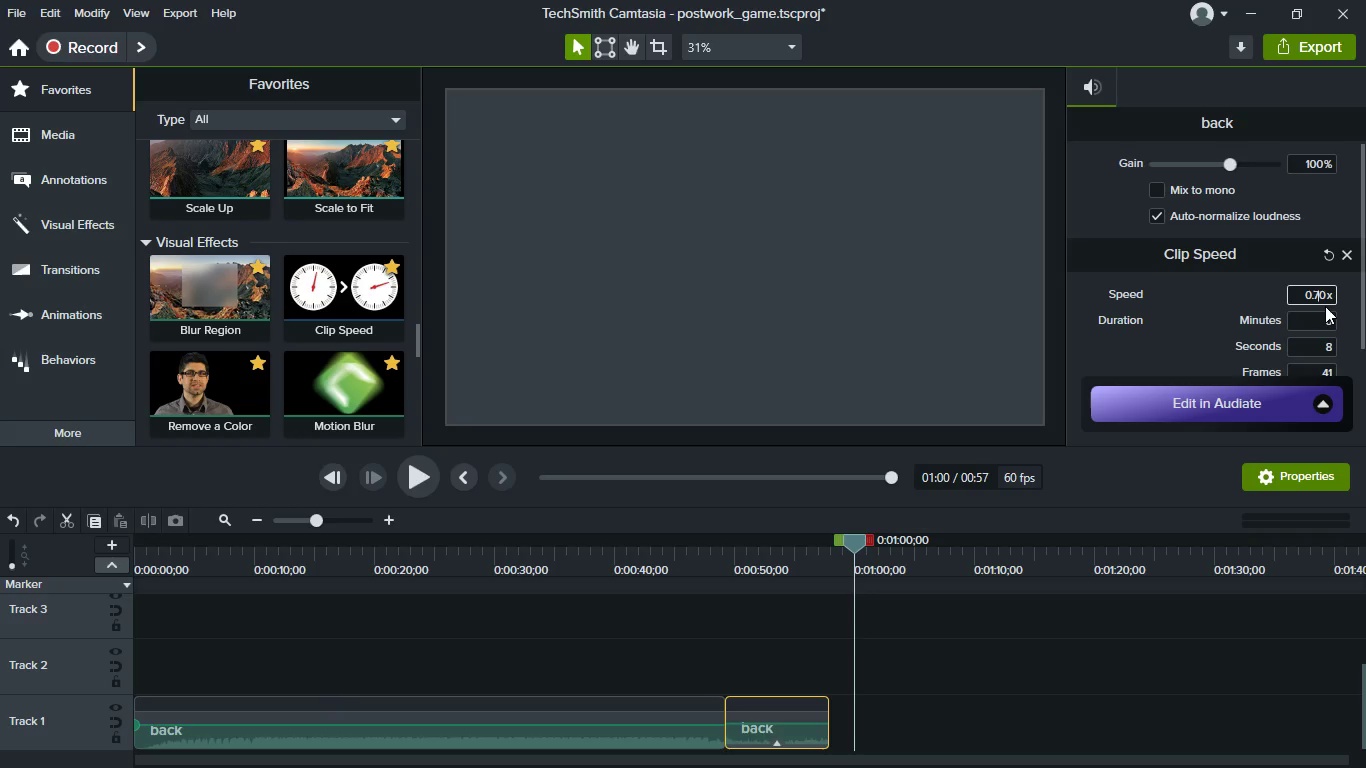 
key(Backspace)
 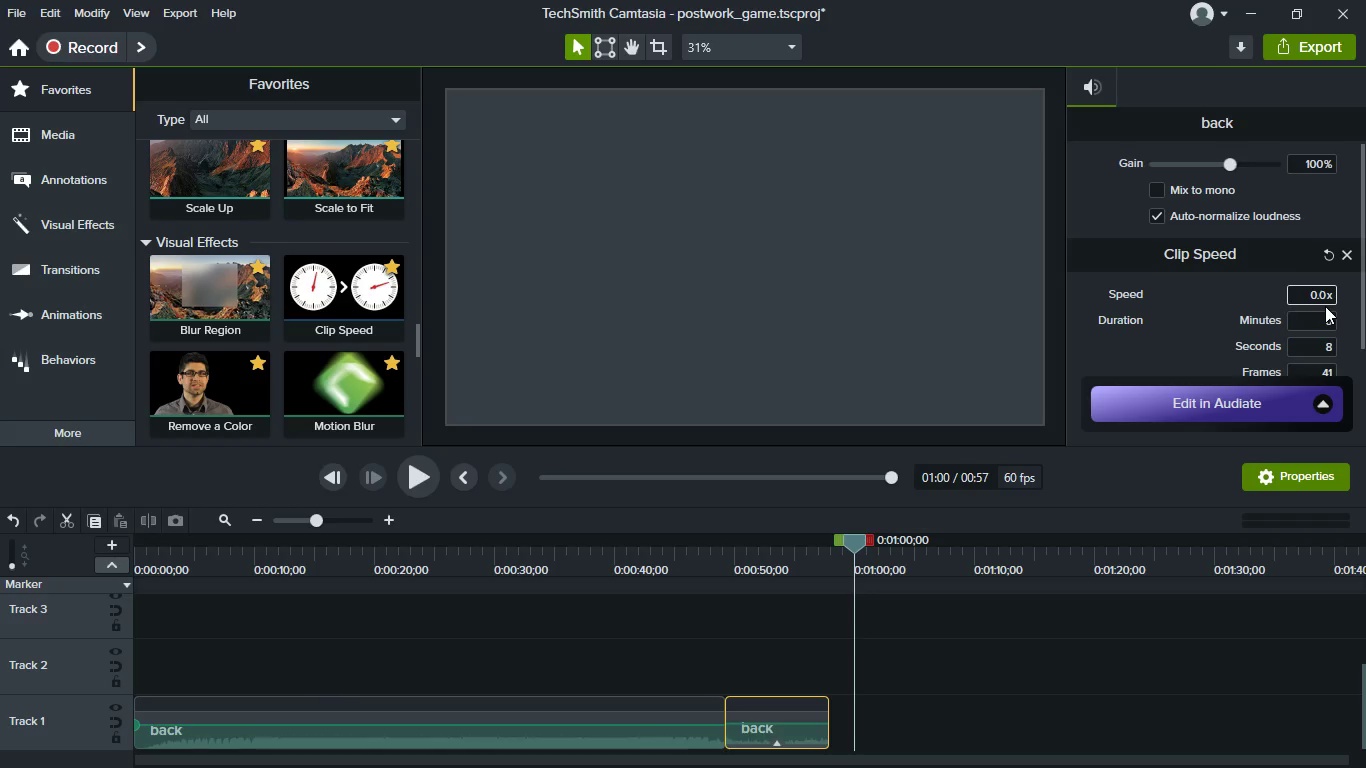 
key(6)
 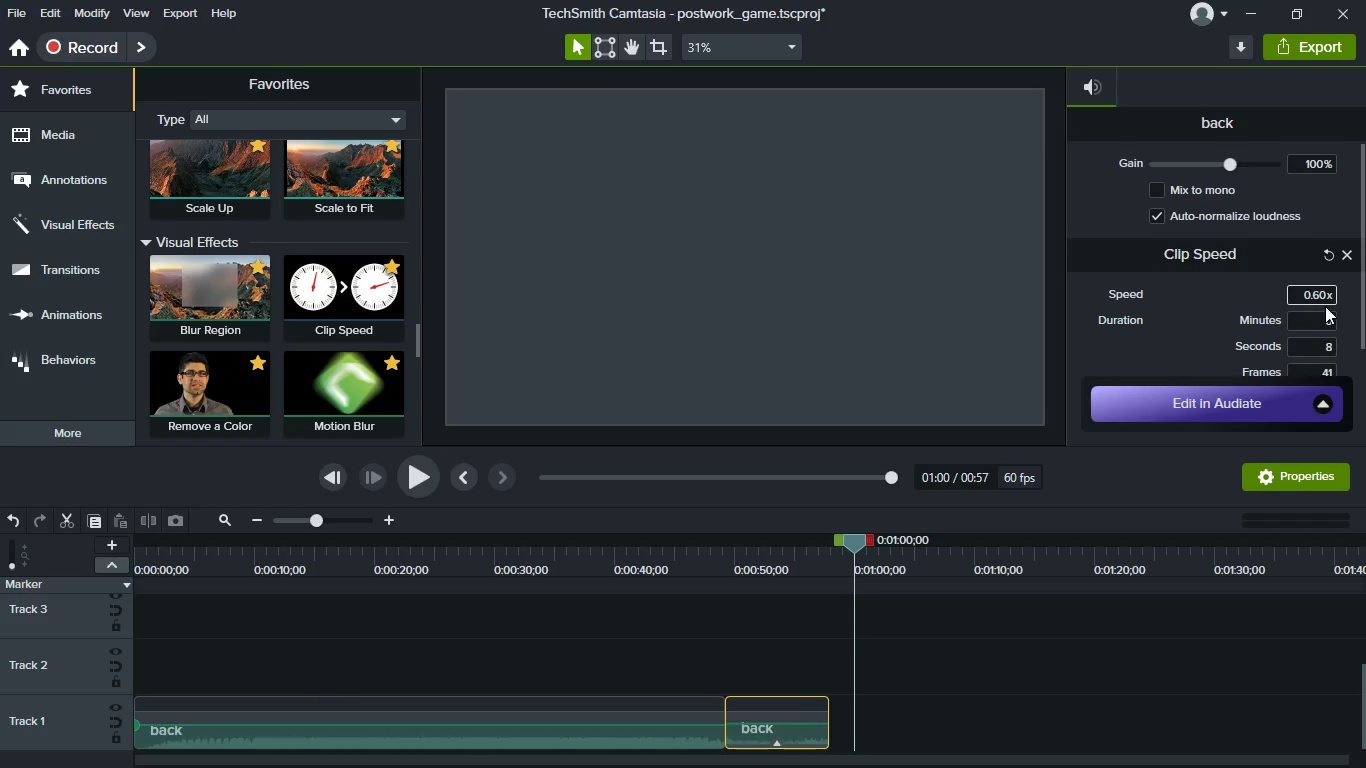 
key(Enter)
 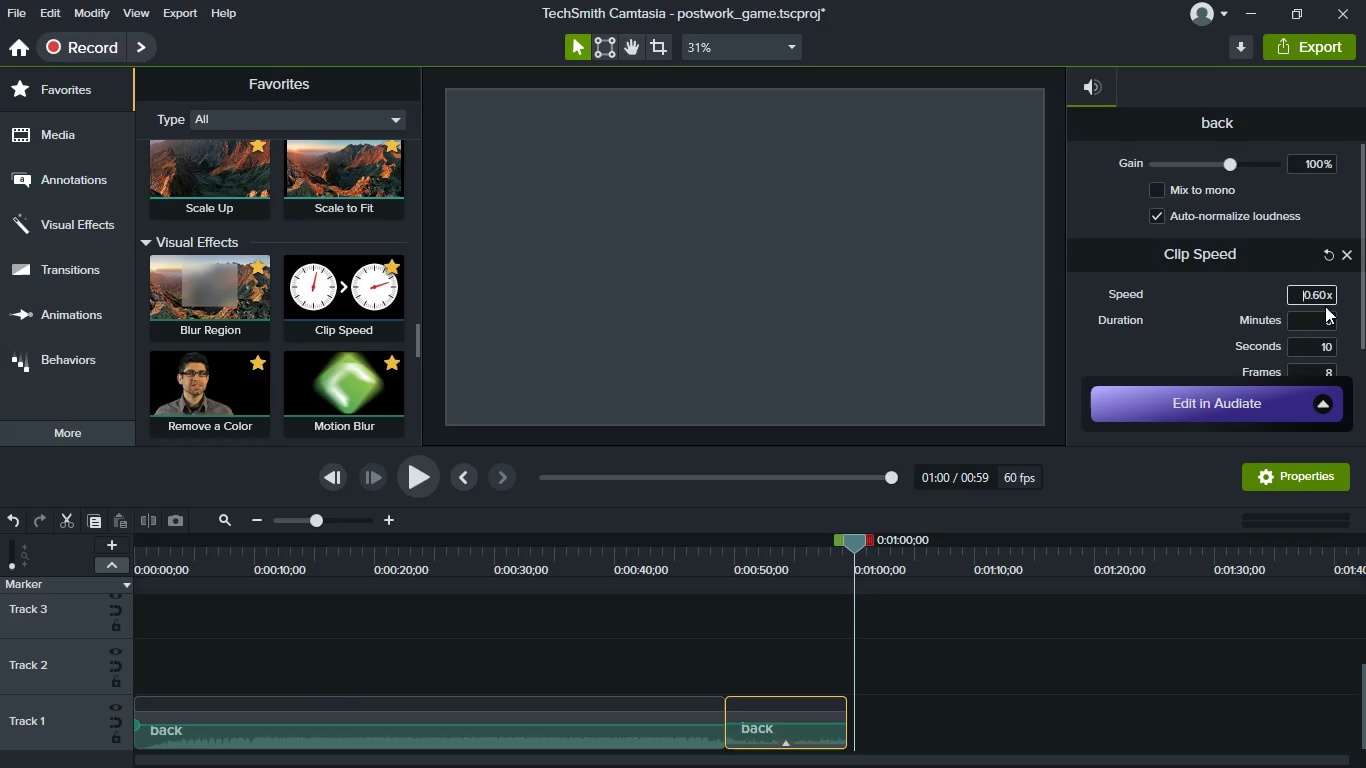 
key(ArrowRight)
 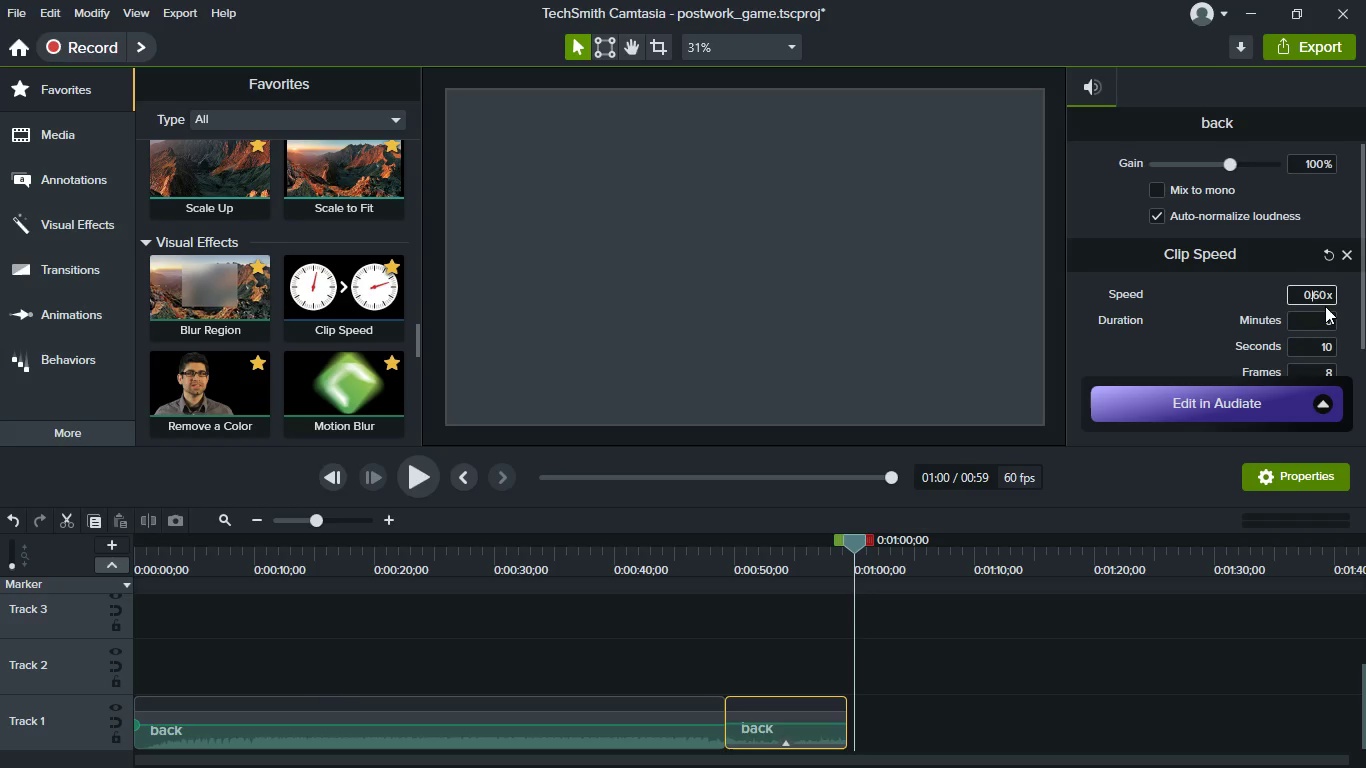 
key(ArrowRight)
 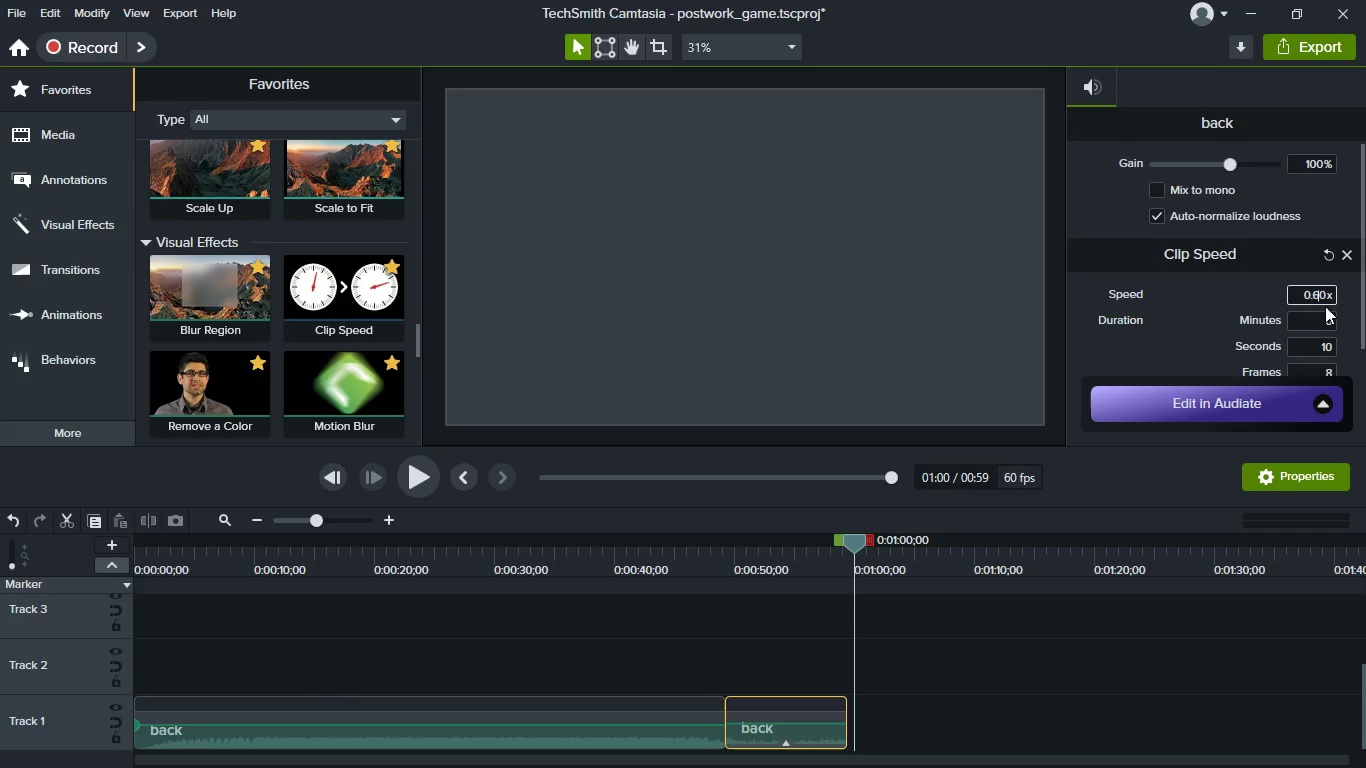 
key(ArrowRight)
 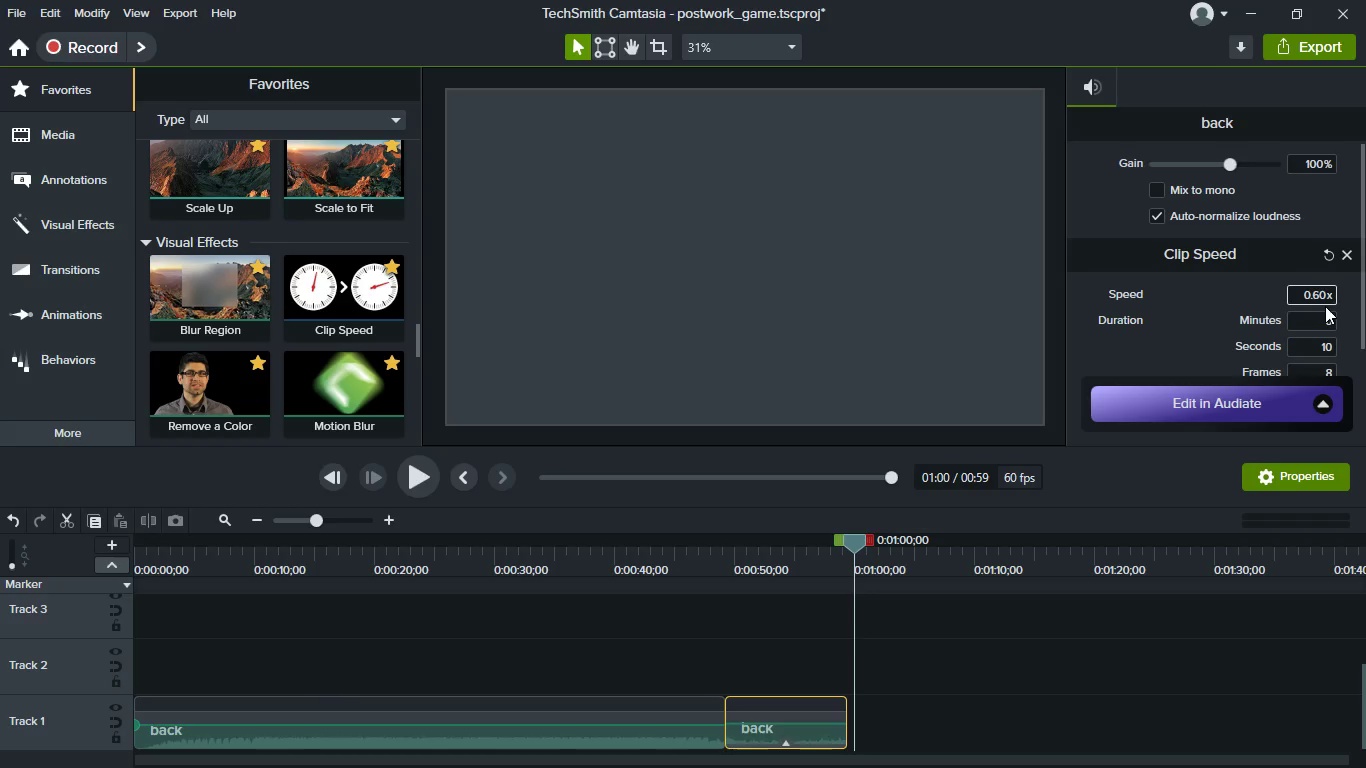 
key(ArrowRight)
 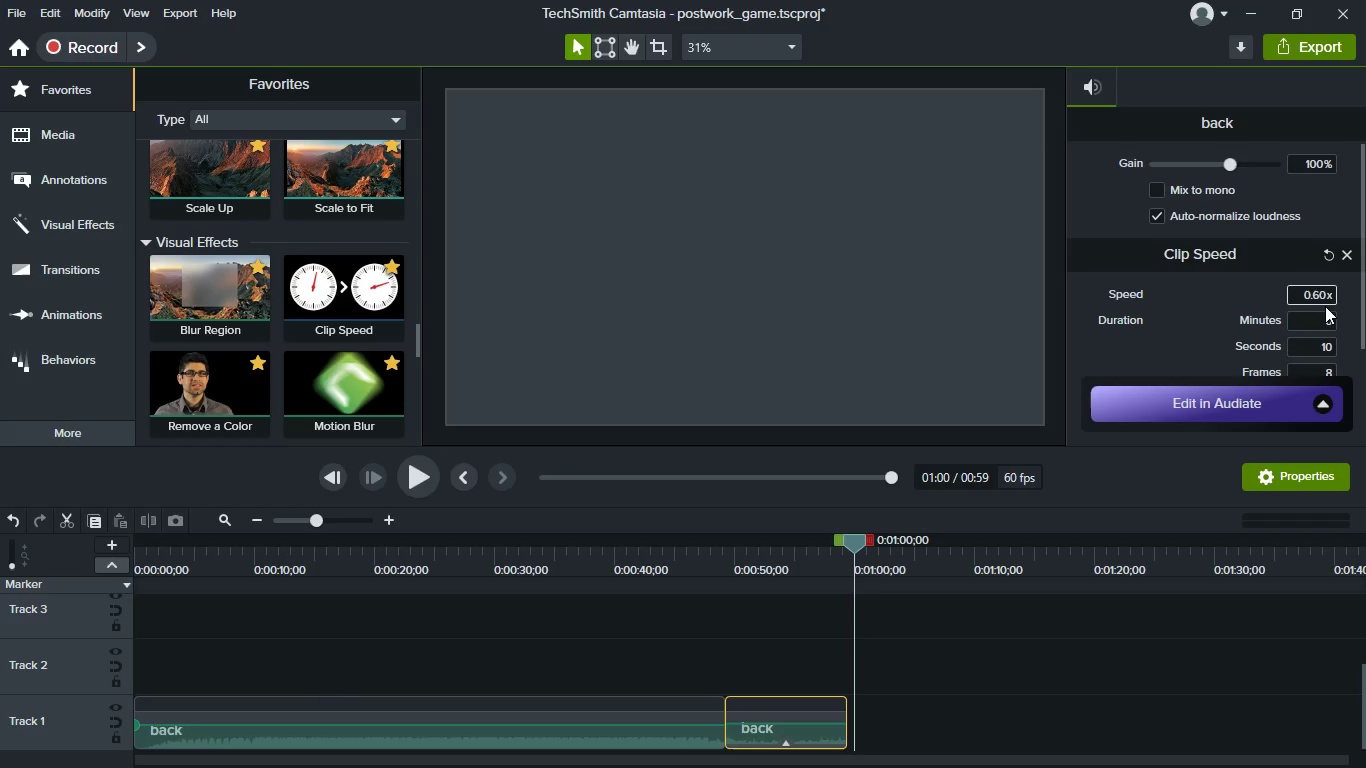 
key(Backspace)
 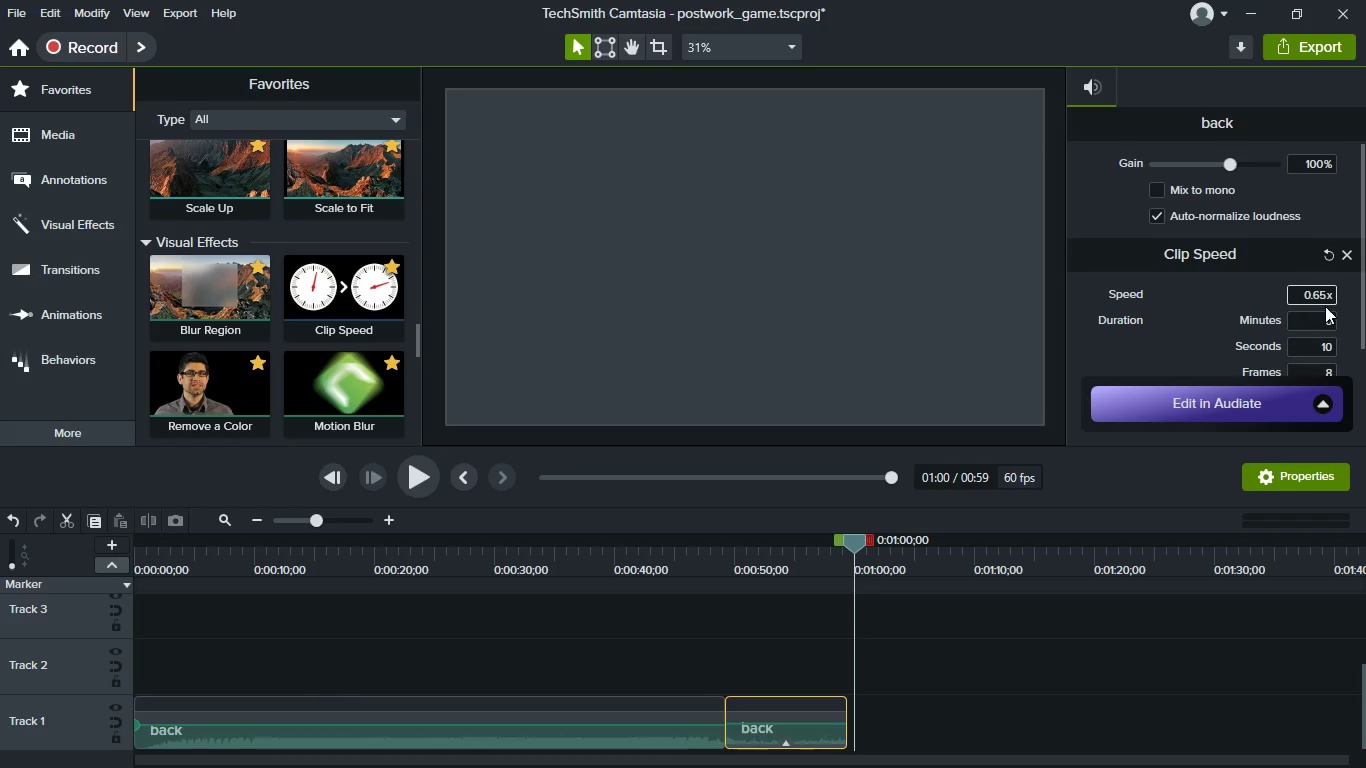 
key(5)
 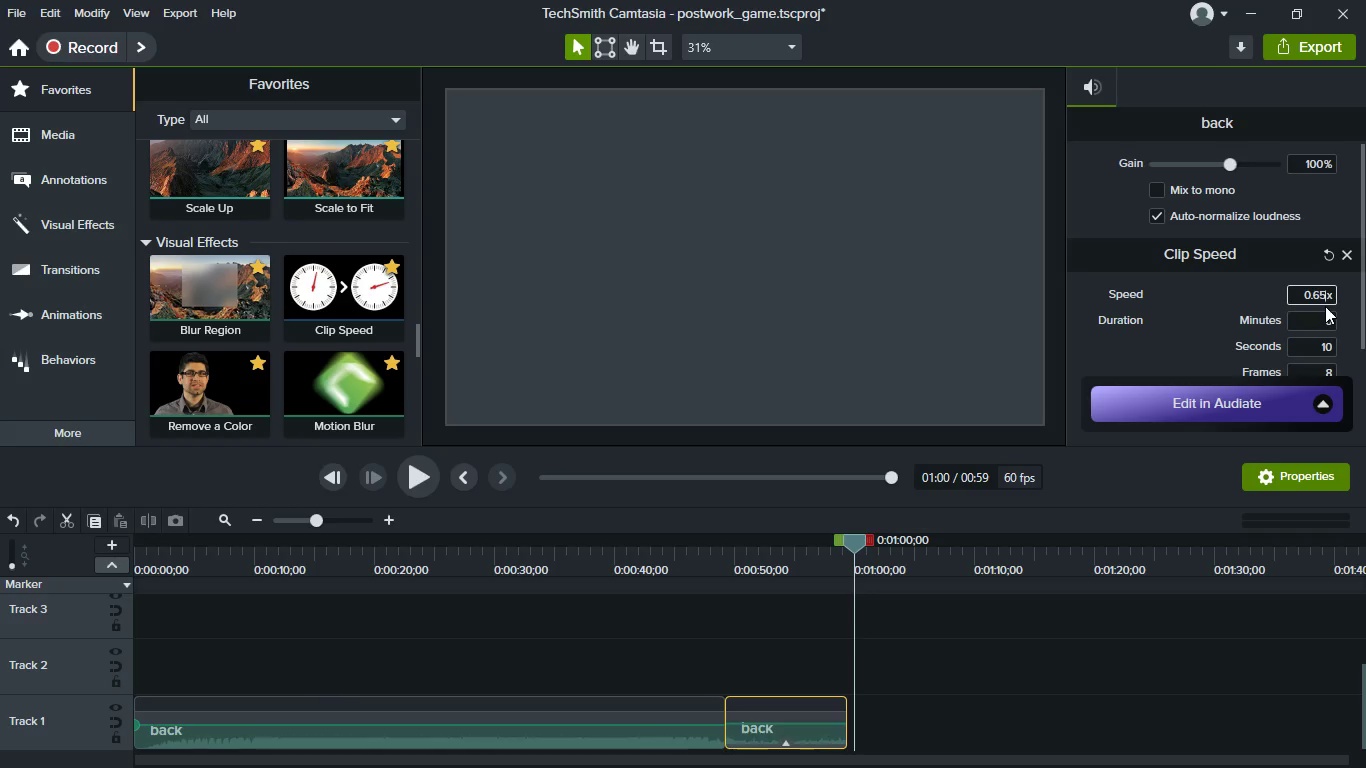 
key(Enter)
 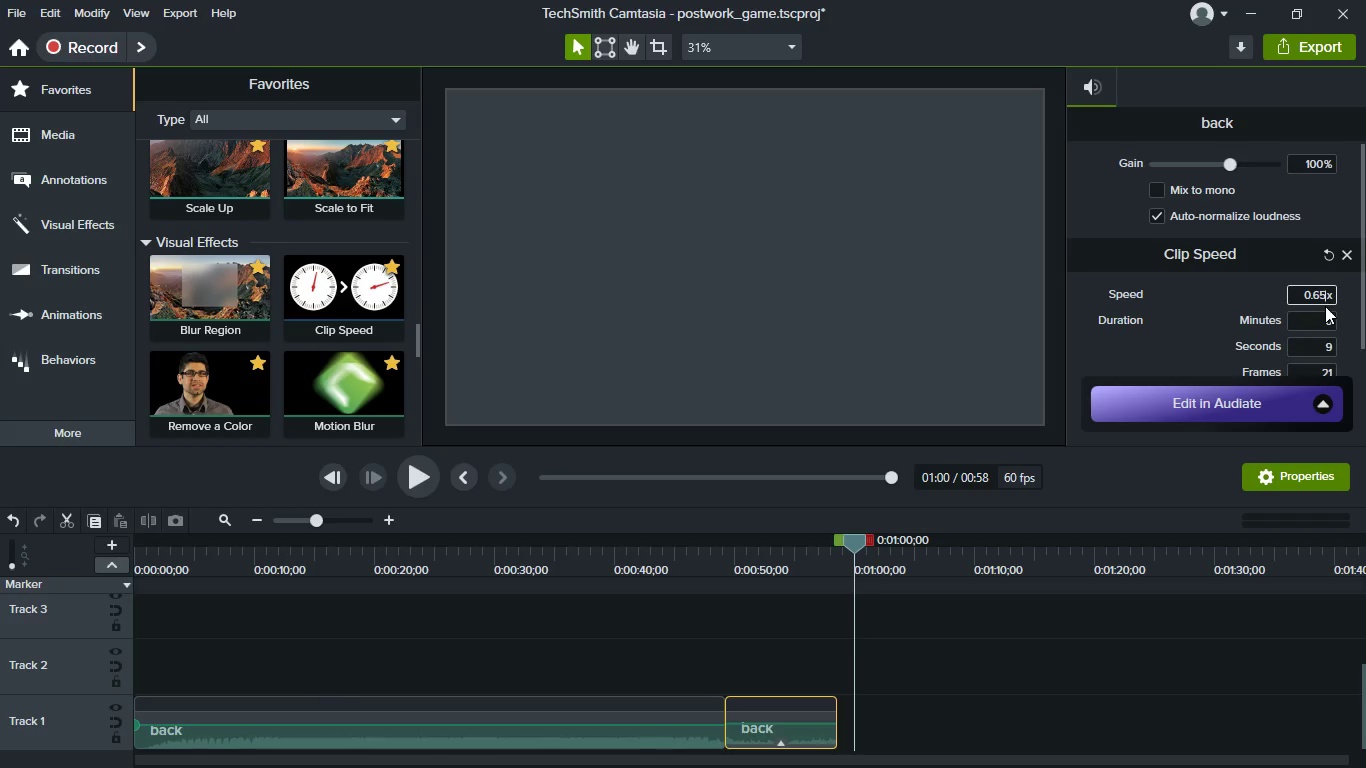 
key(Backspace)
key(Backspace)
type(55)
 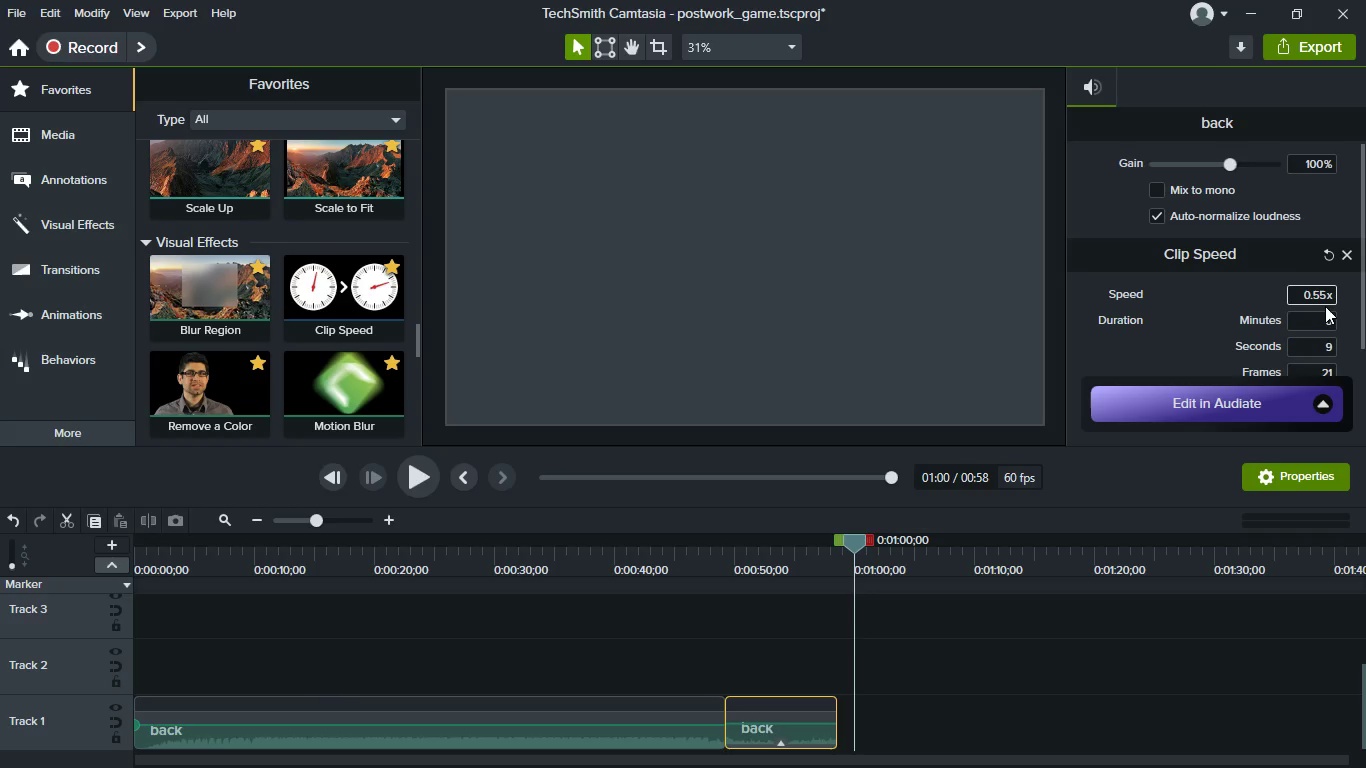 
key(Enter)
 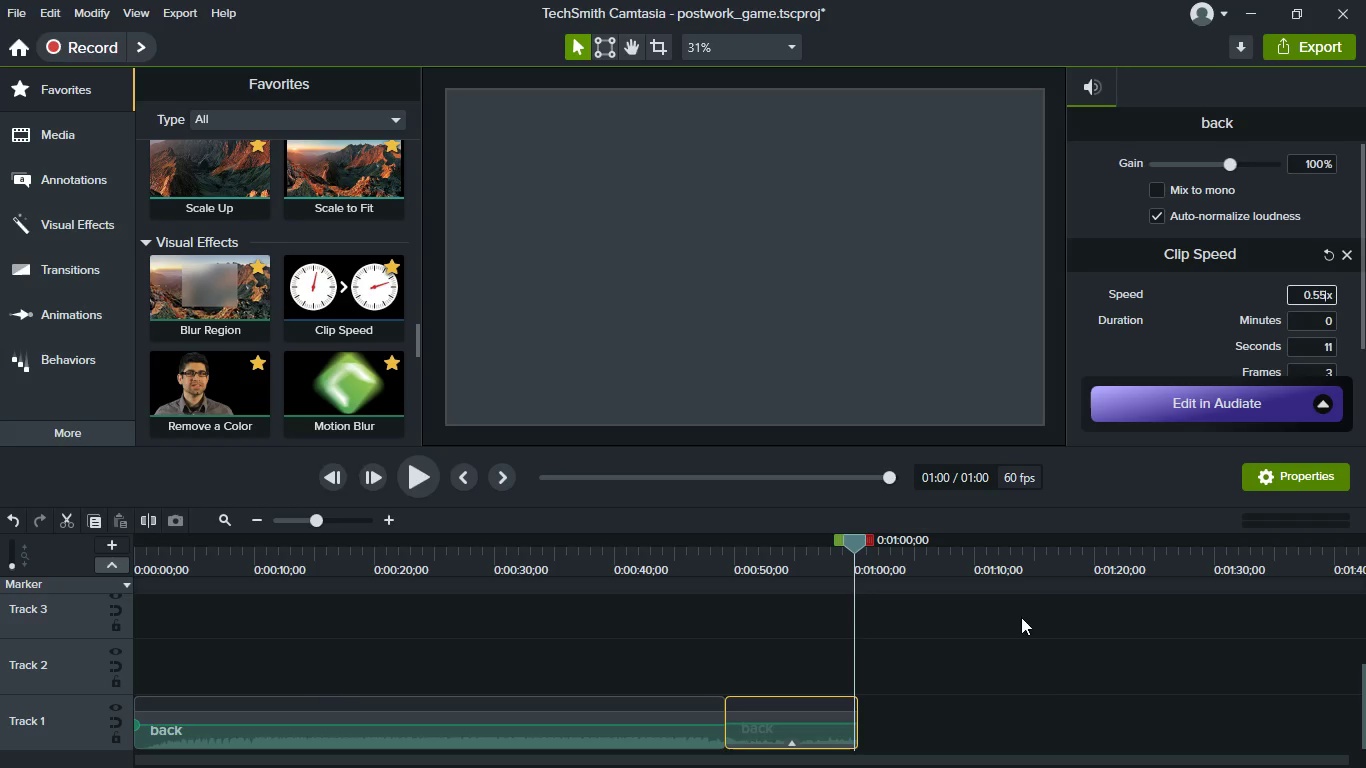 
key(Backspace)
 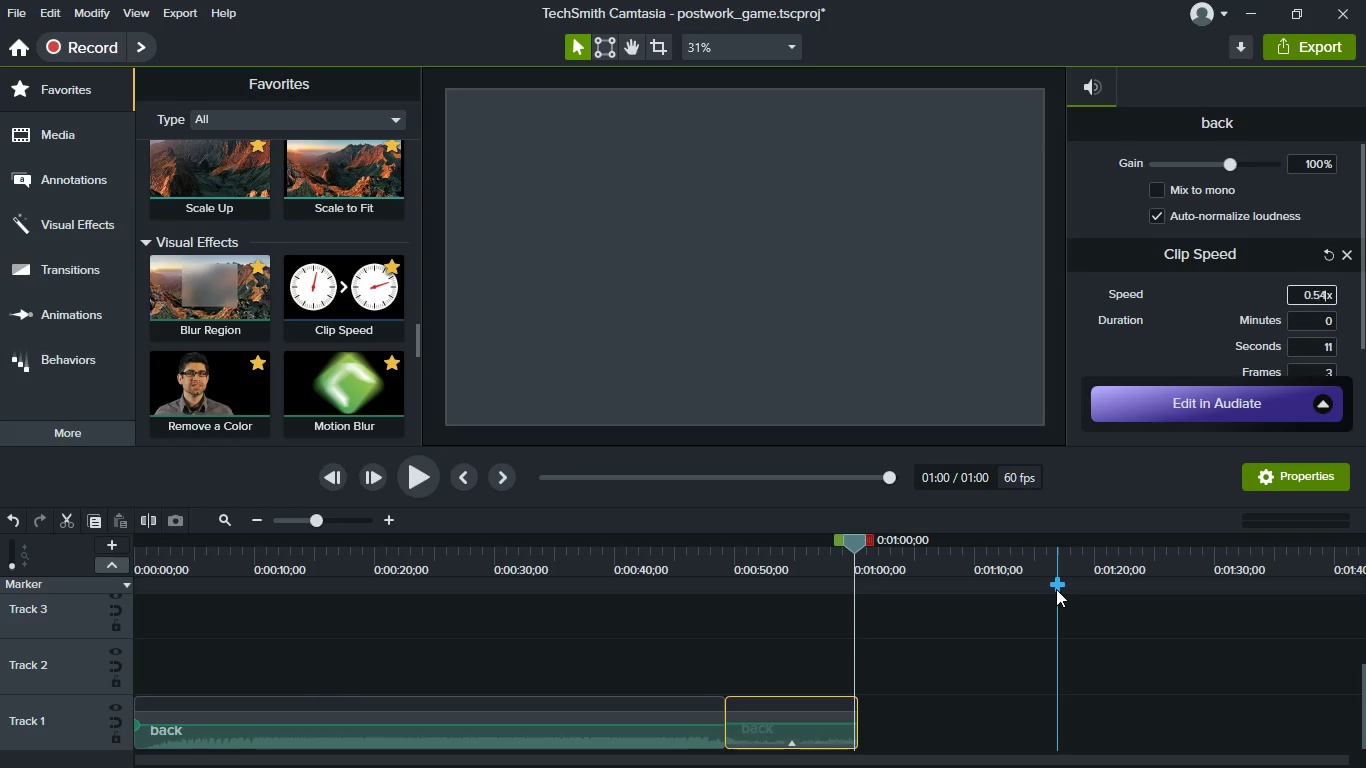 
key(4)
 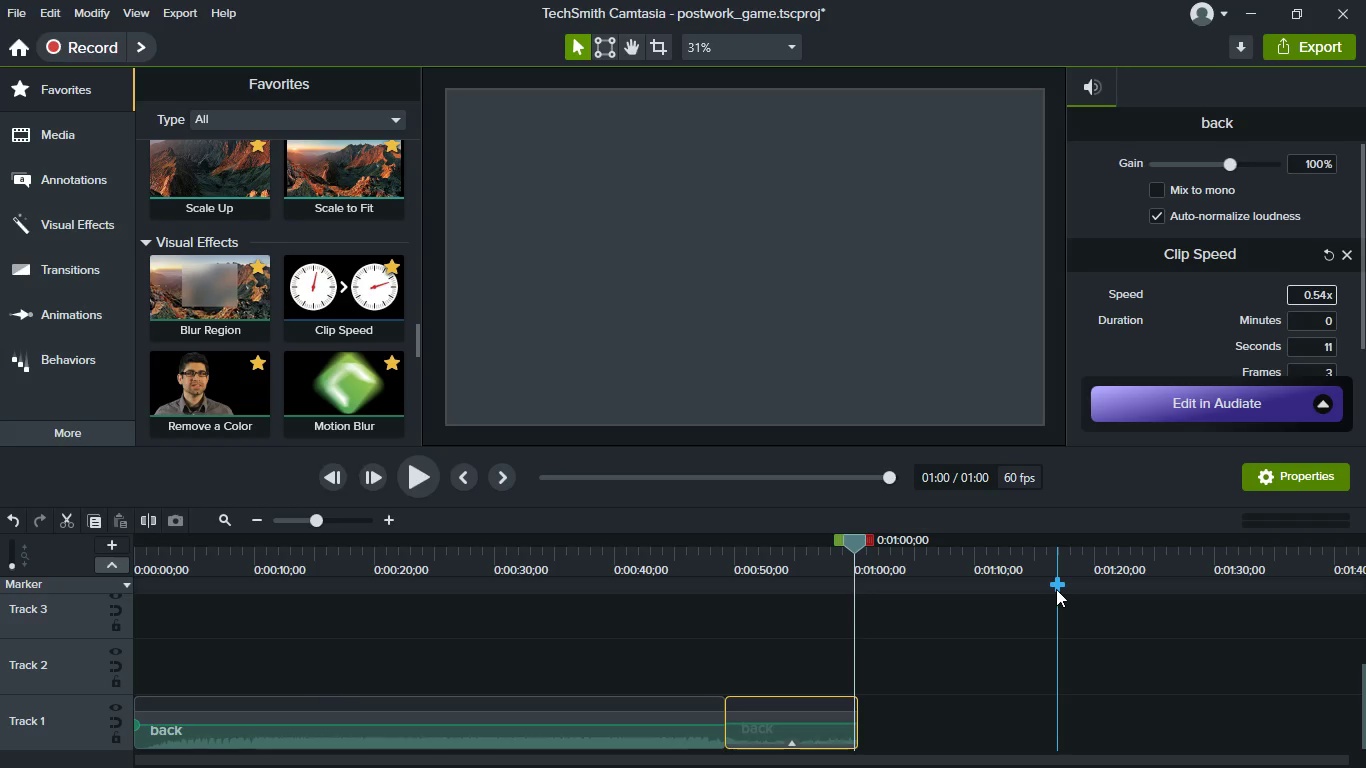 
key(Enter)
 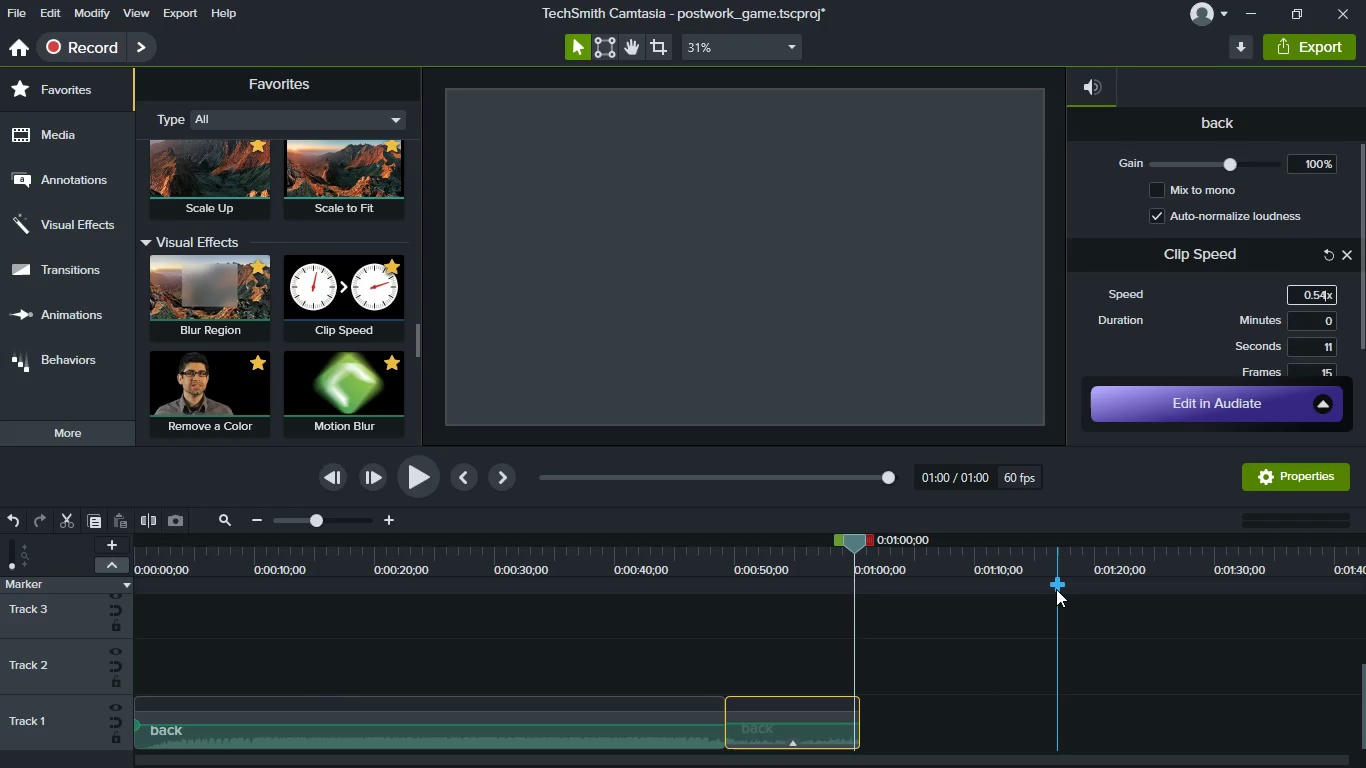 
key(Backspace)
 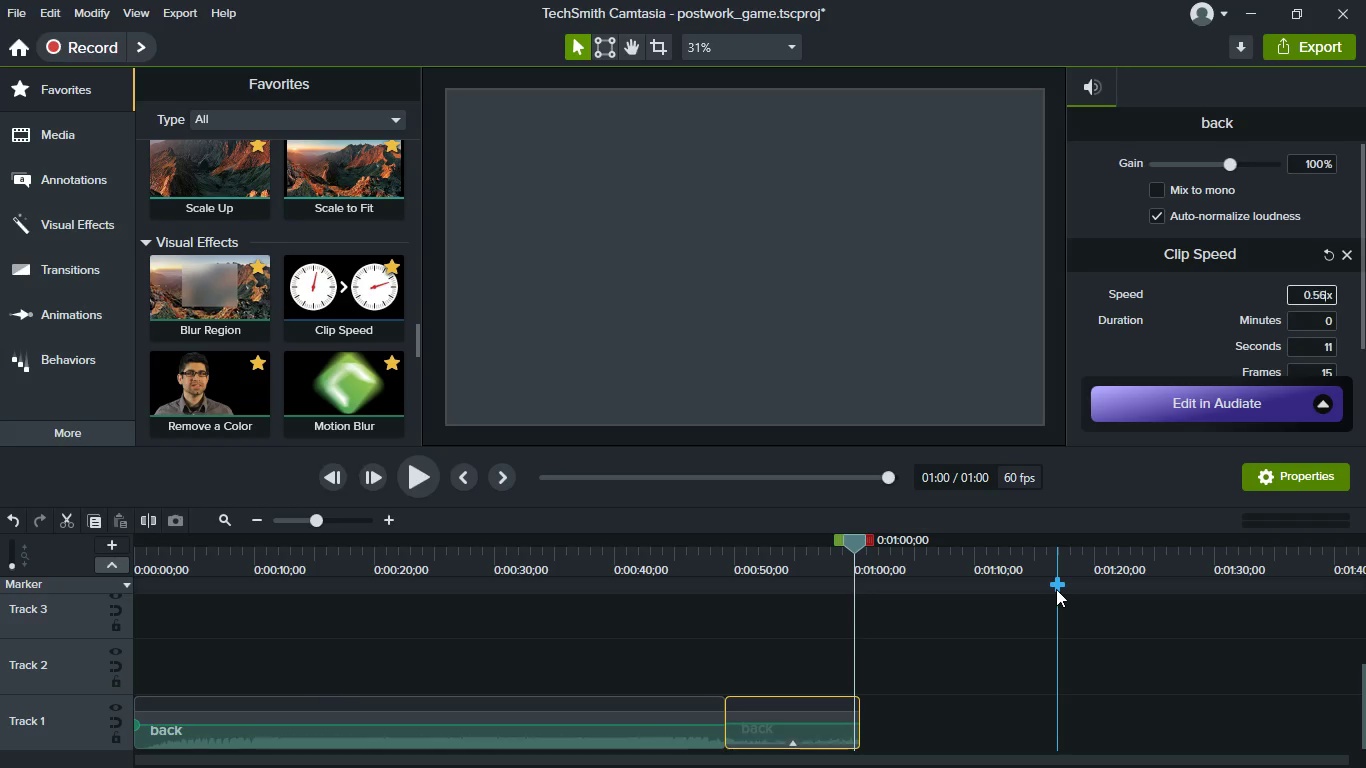 
key(6)
 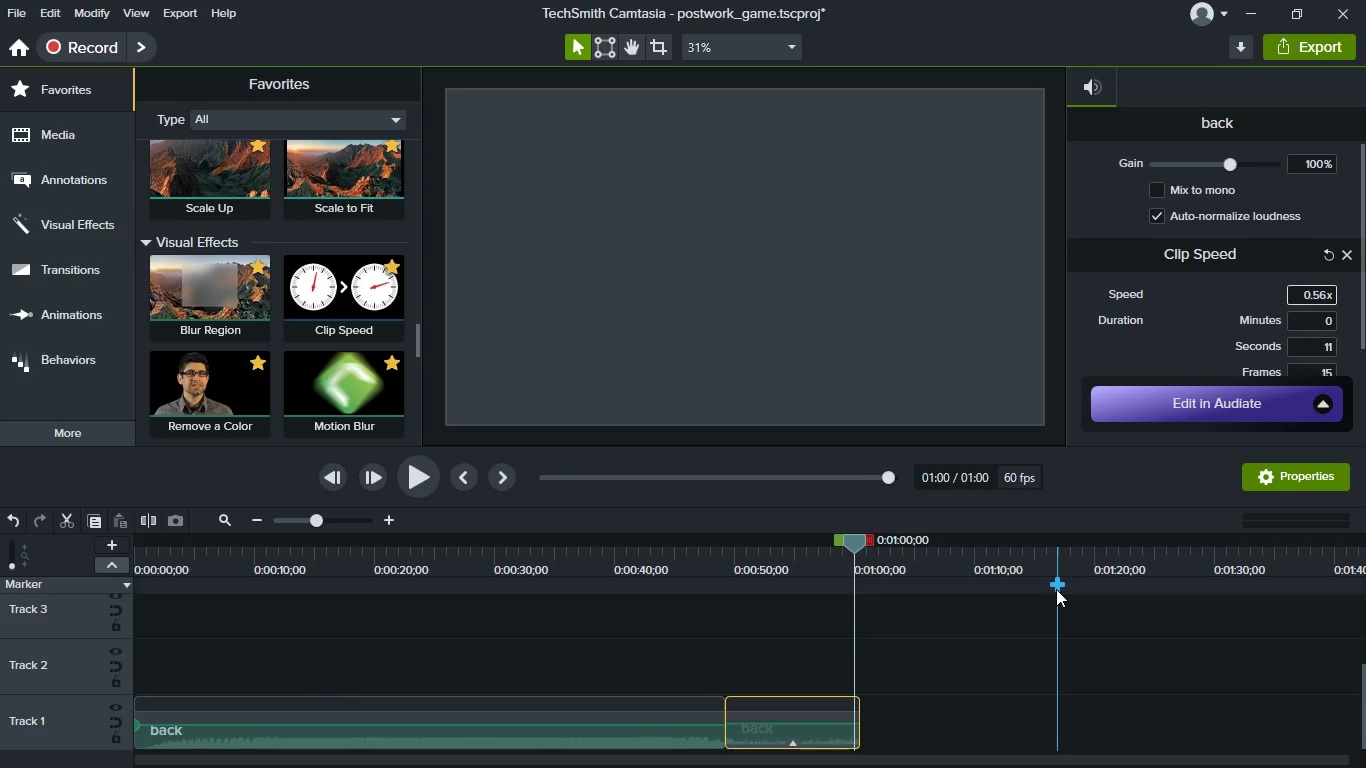 
key(Enter)
 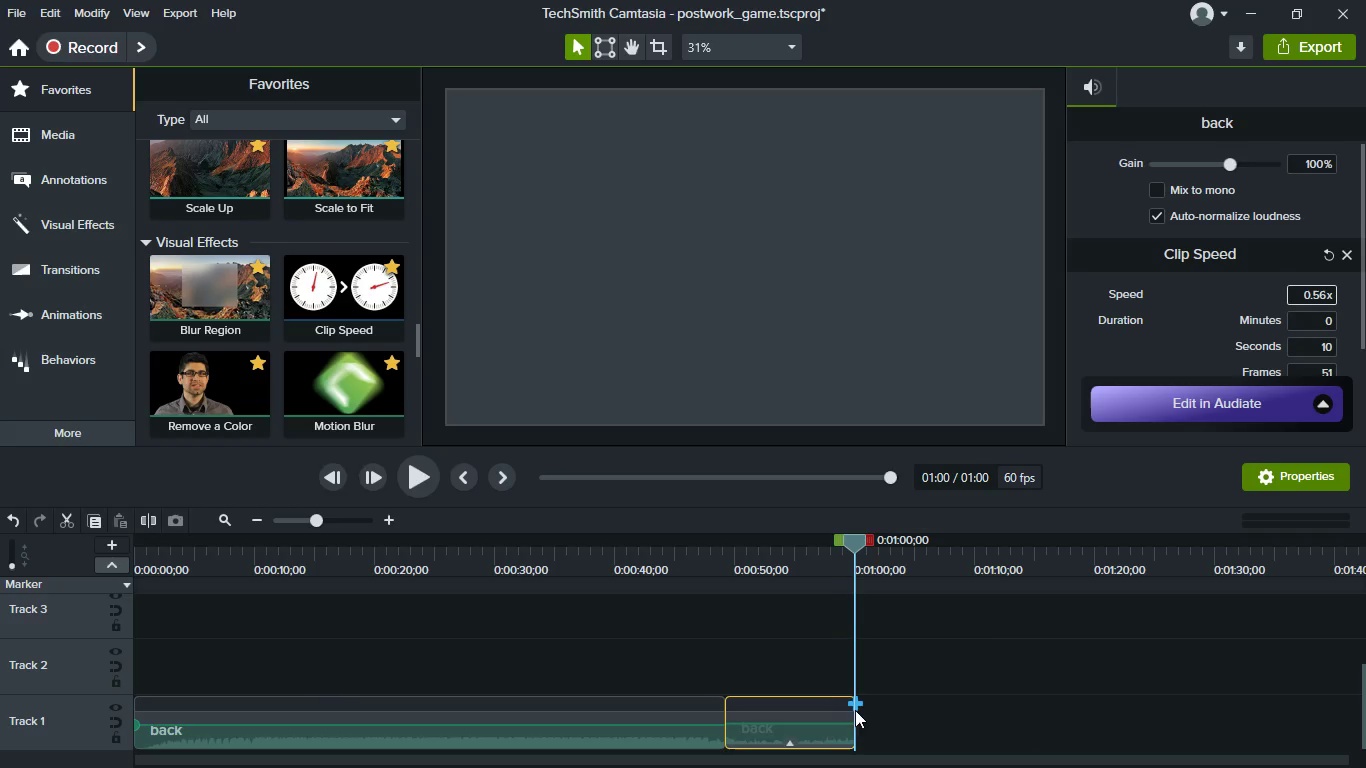 
wait(8.23)
 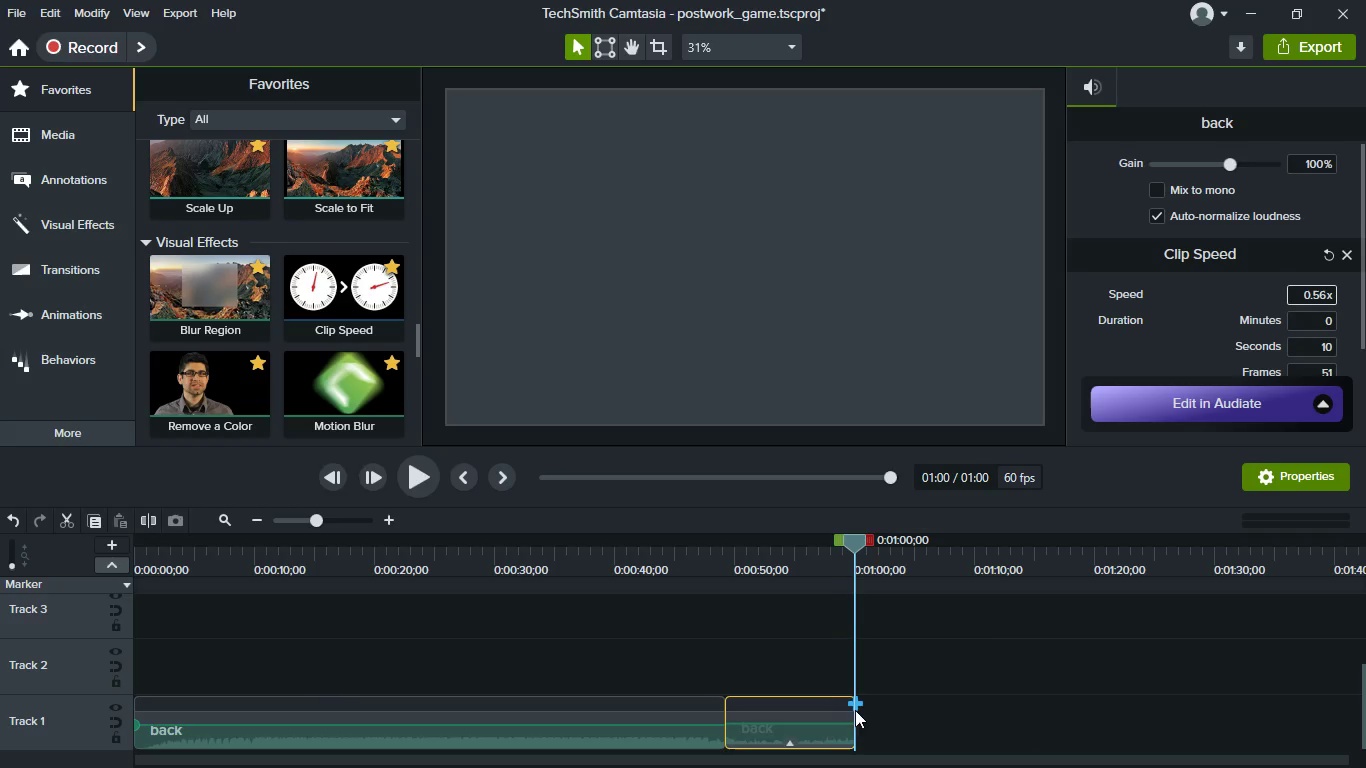 
left_click([854, 722])
 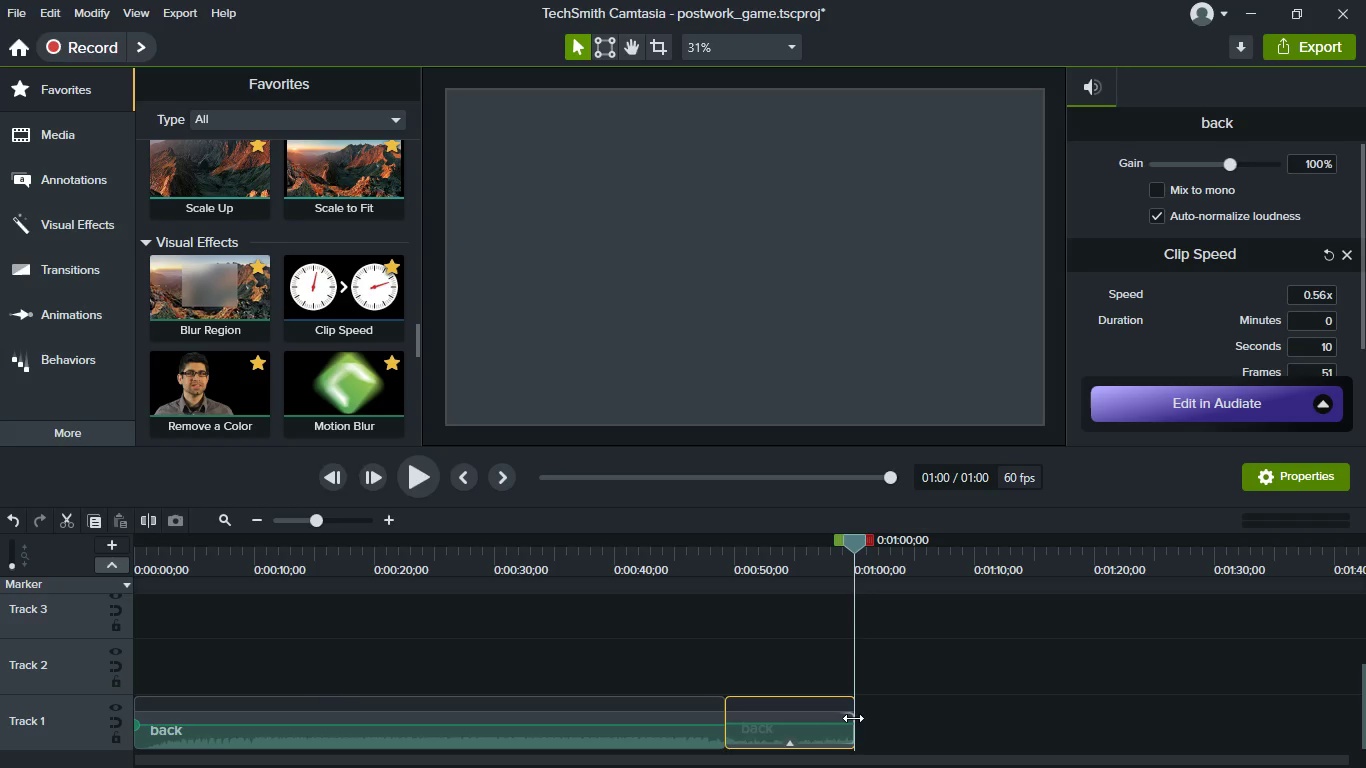 
left_click_drag(start_coordinate=[851, 717], to_coordinate=[861, 721])
 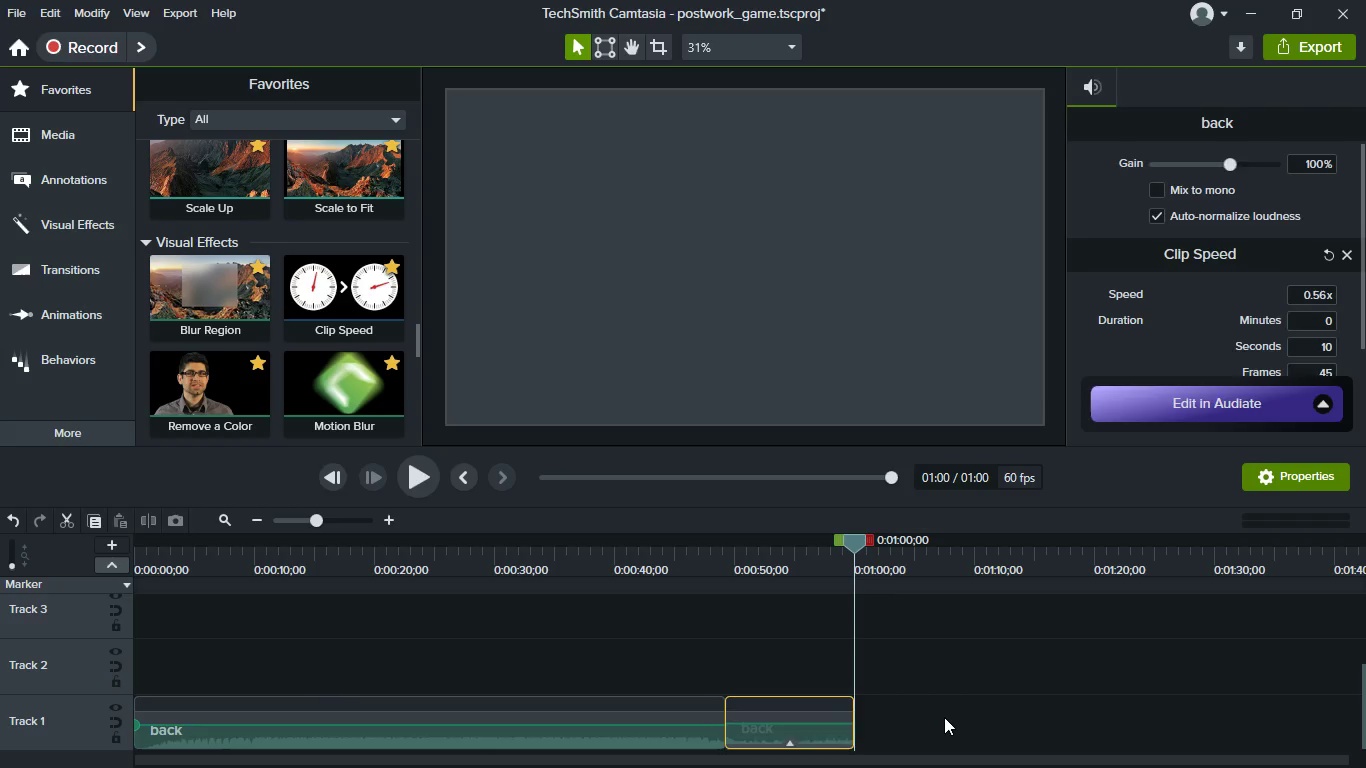 
left_click([944, 717])
 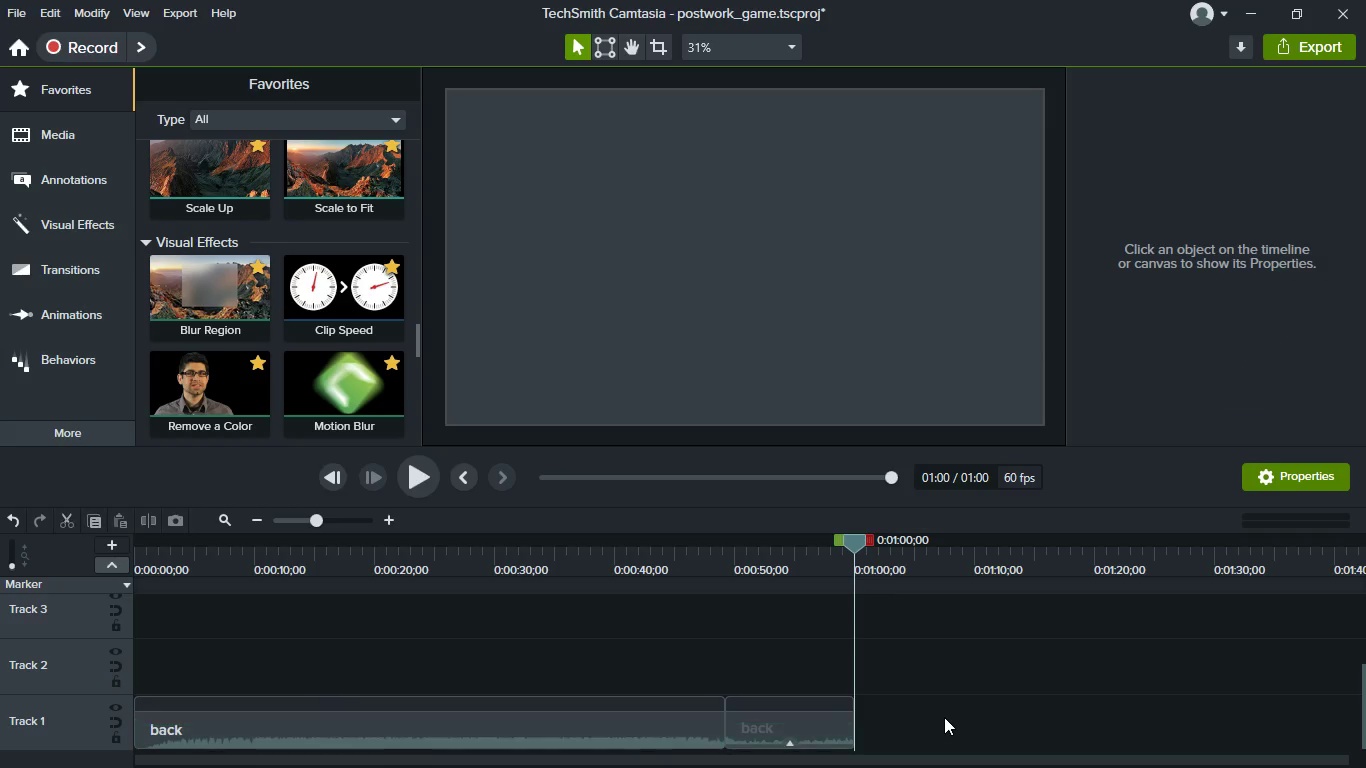 
key(Control+ControlLeft)
 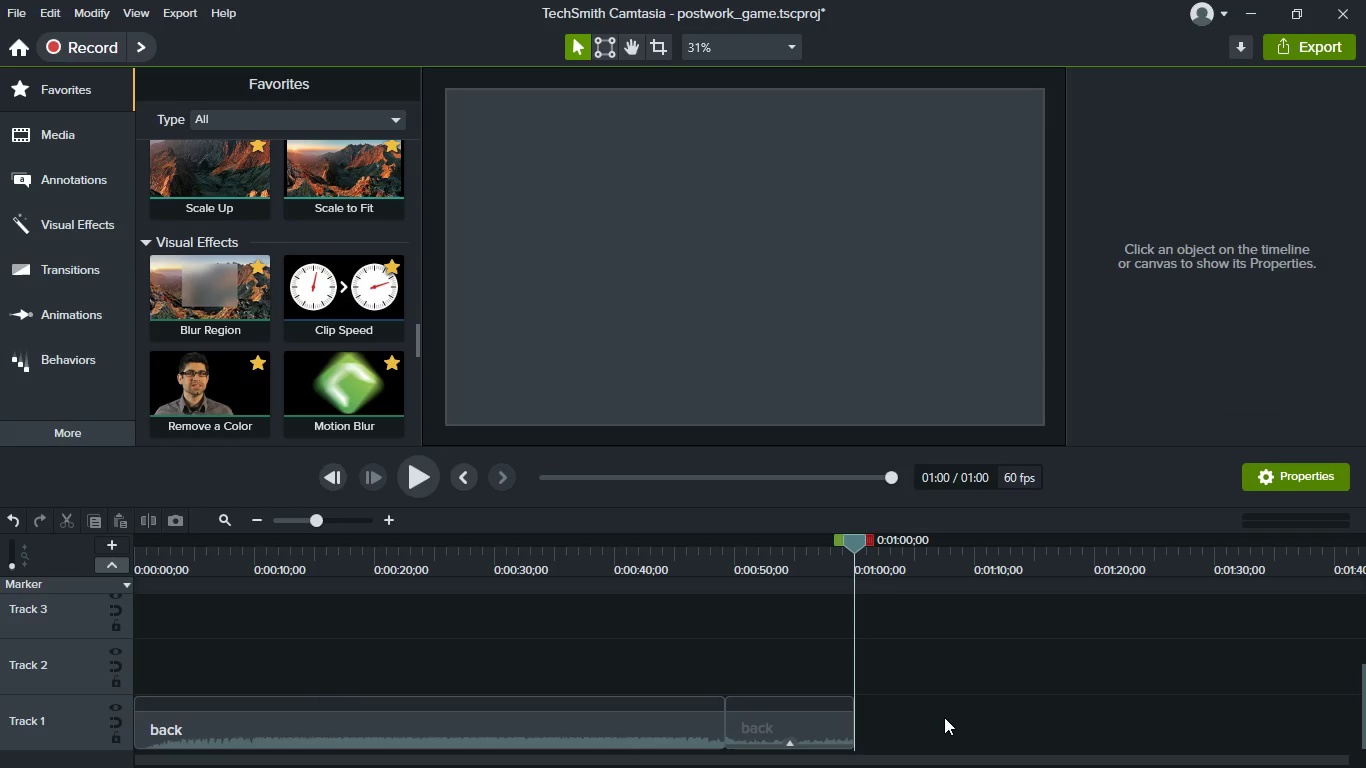 
key(Control+S)
 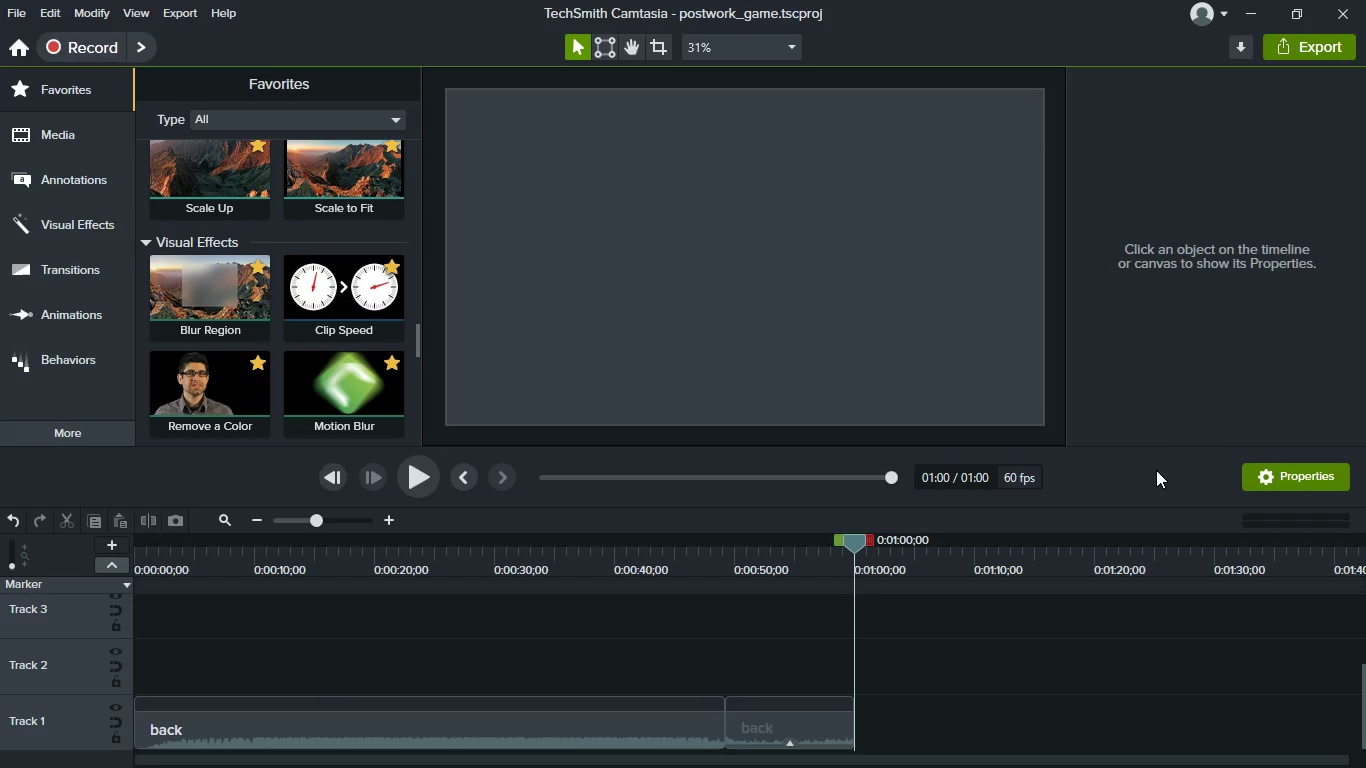 
wait(16.75)
 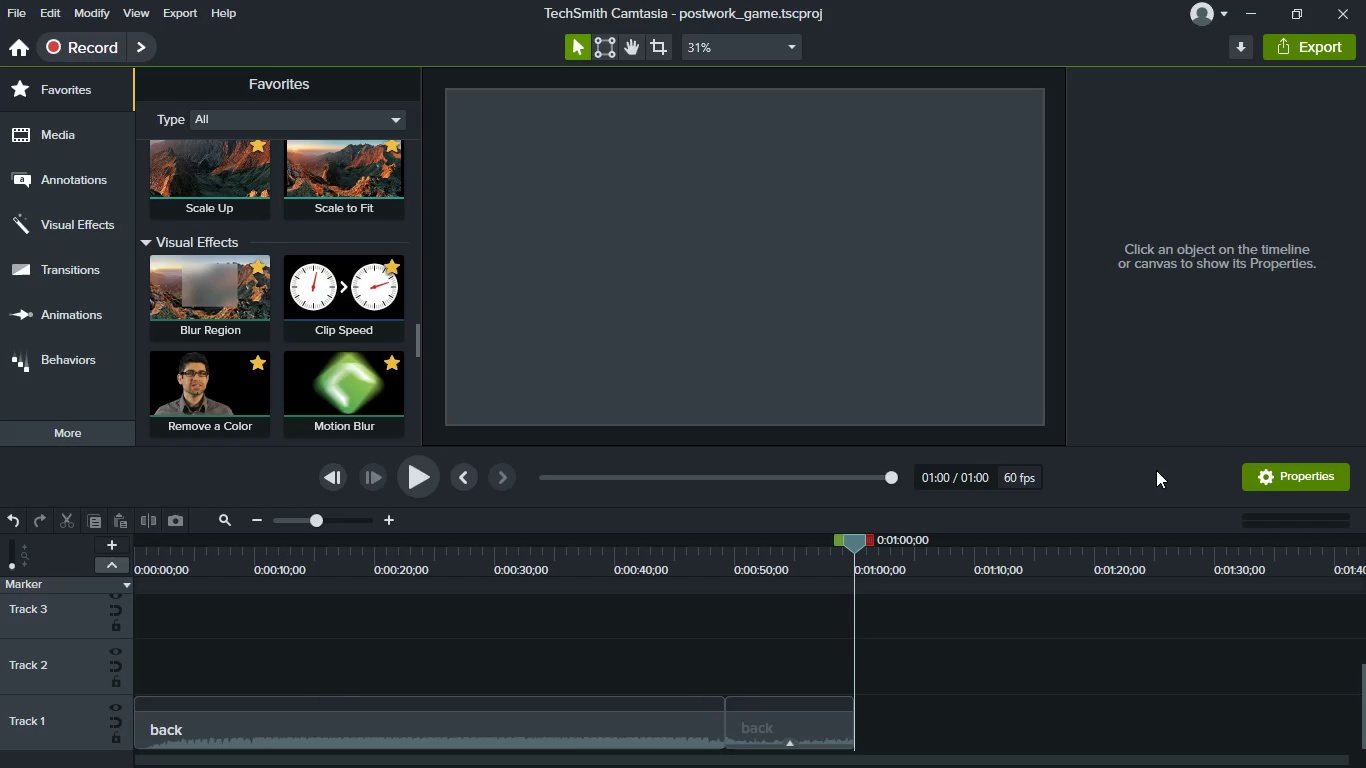 
left_click([625, 558])
 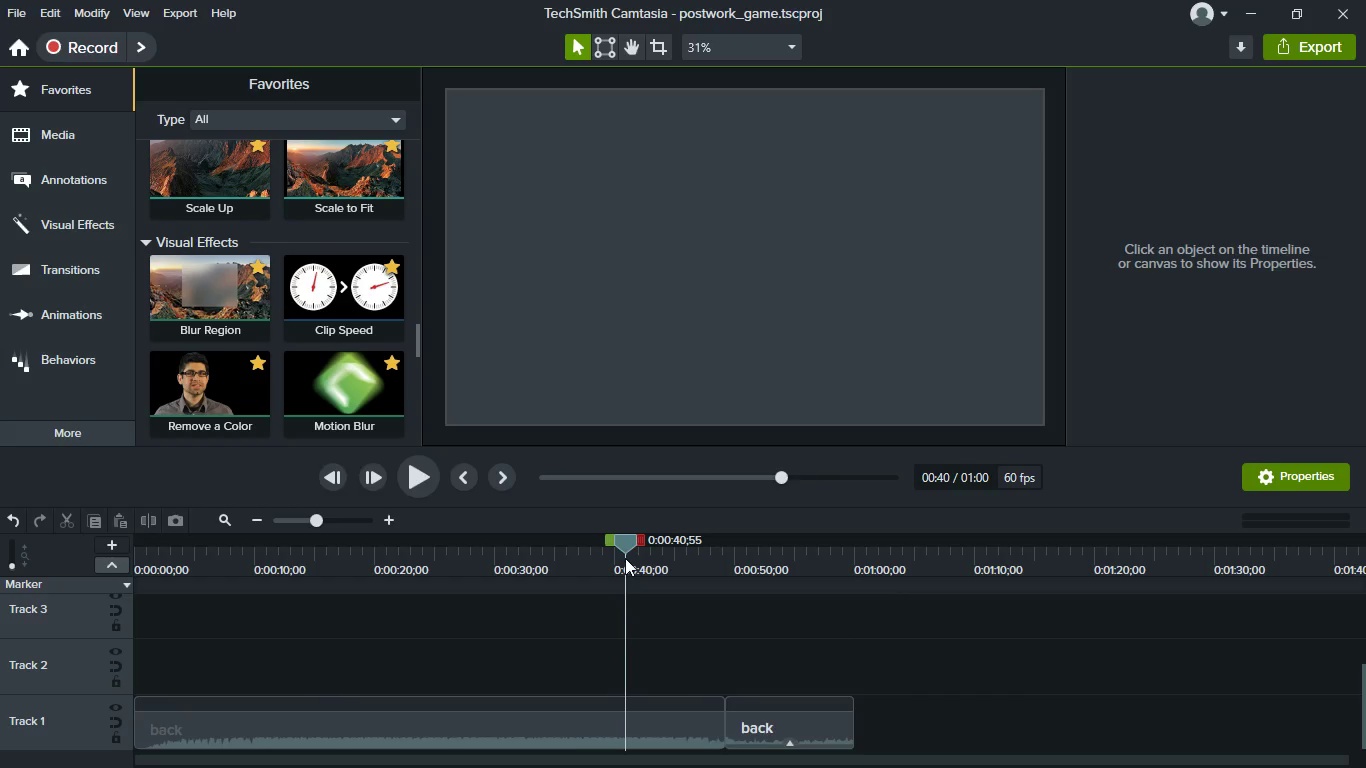 
wait(6.39)
 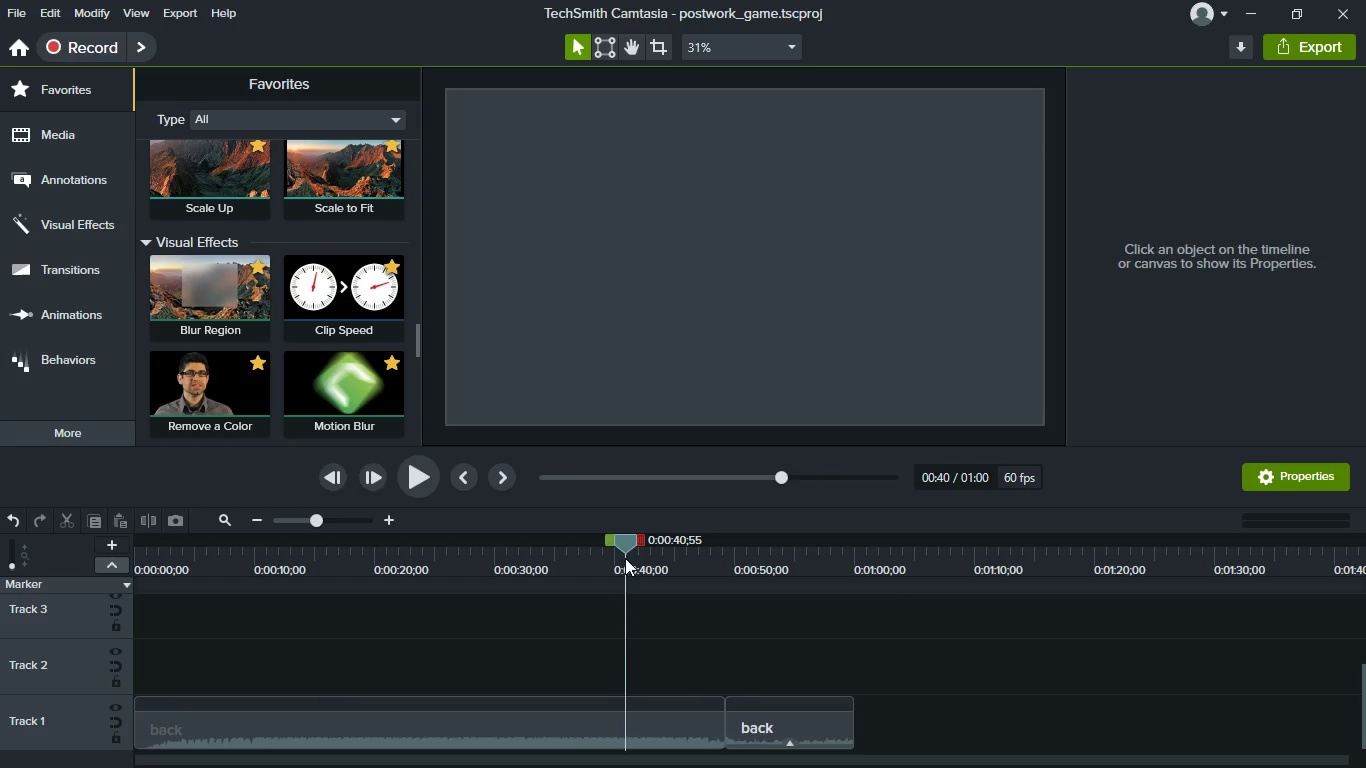 
key(Space)
 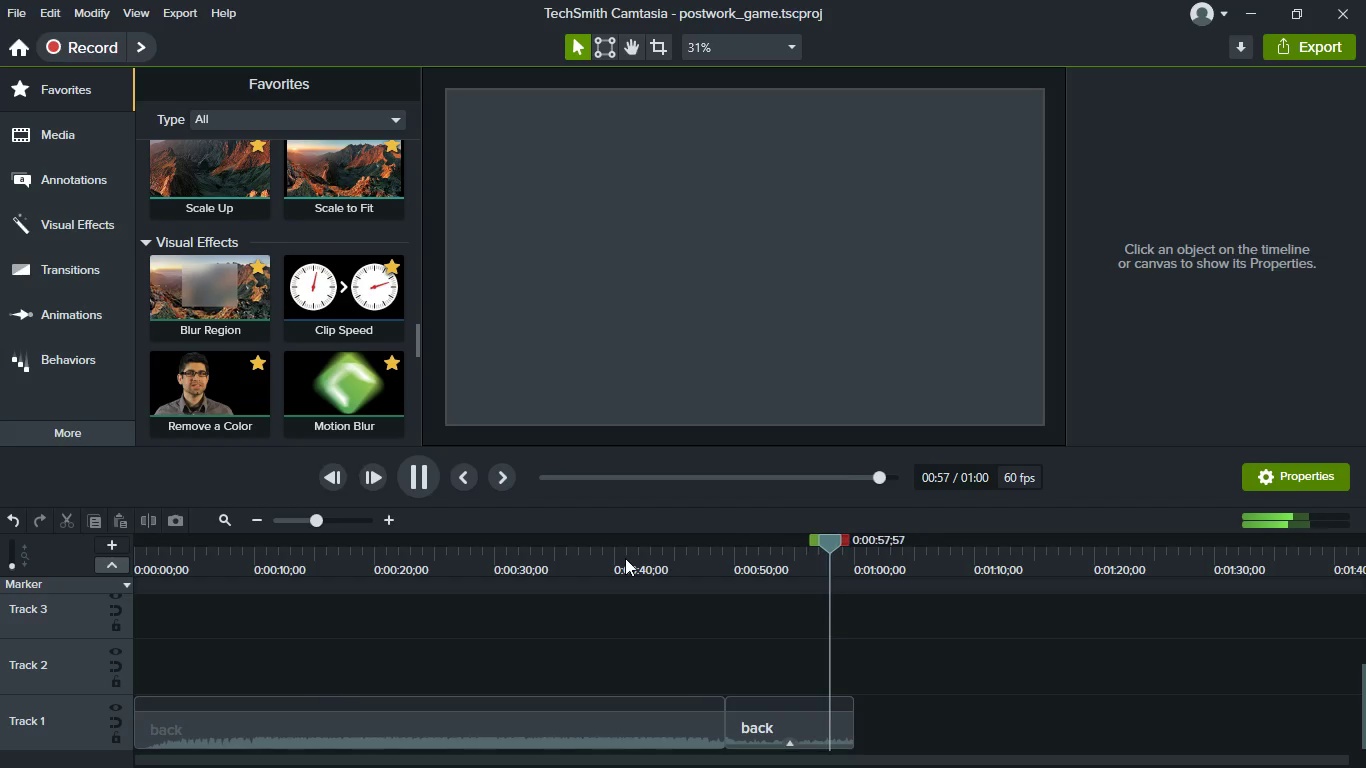 
wait(22.56)
 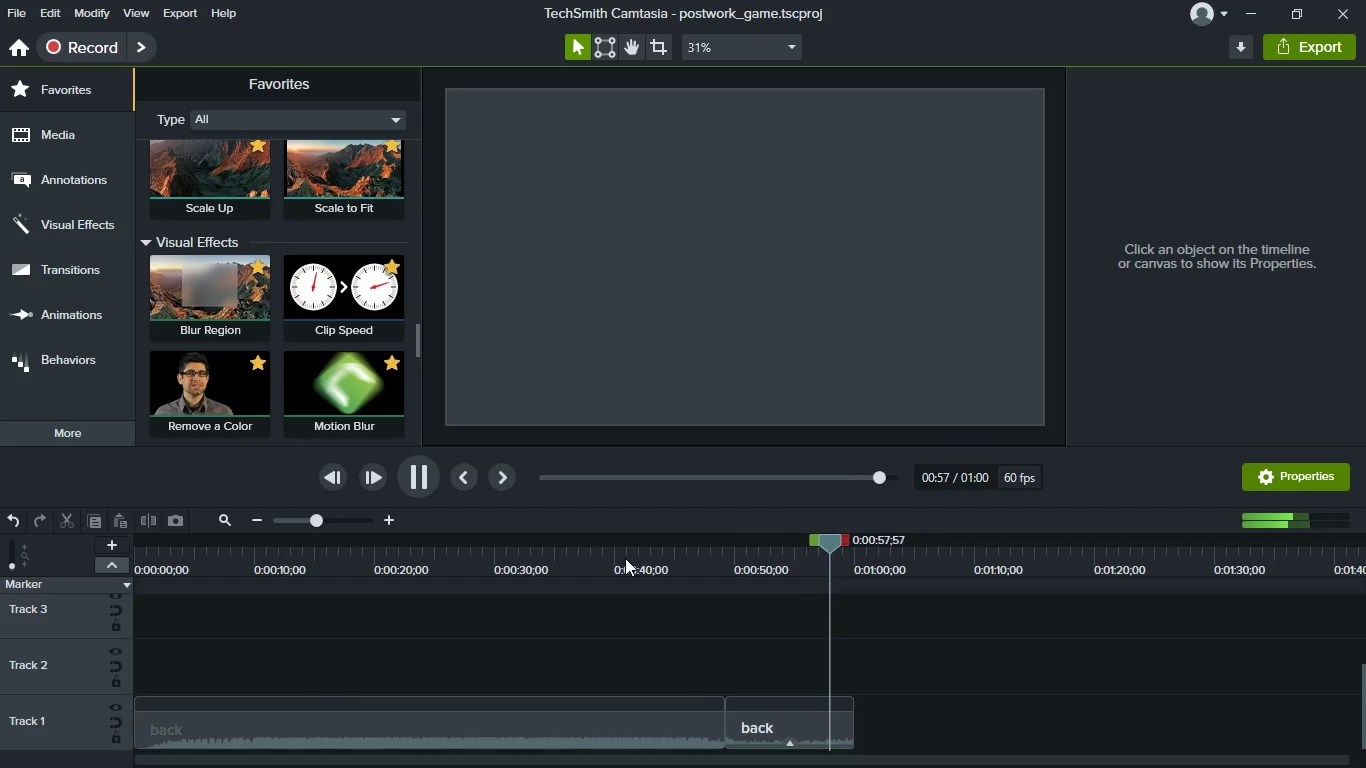 
scroll: coordinate [242, 317], scroll_direction: down, amount: 9.0
 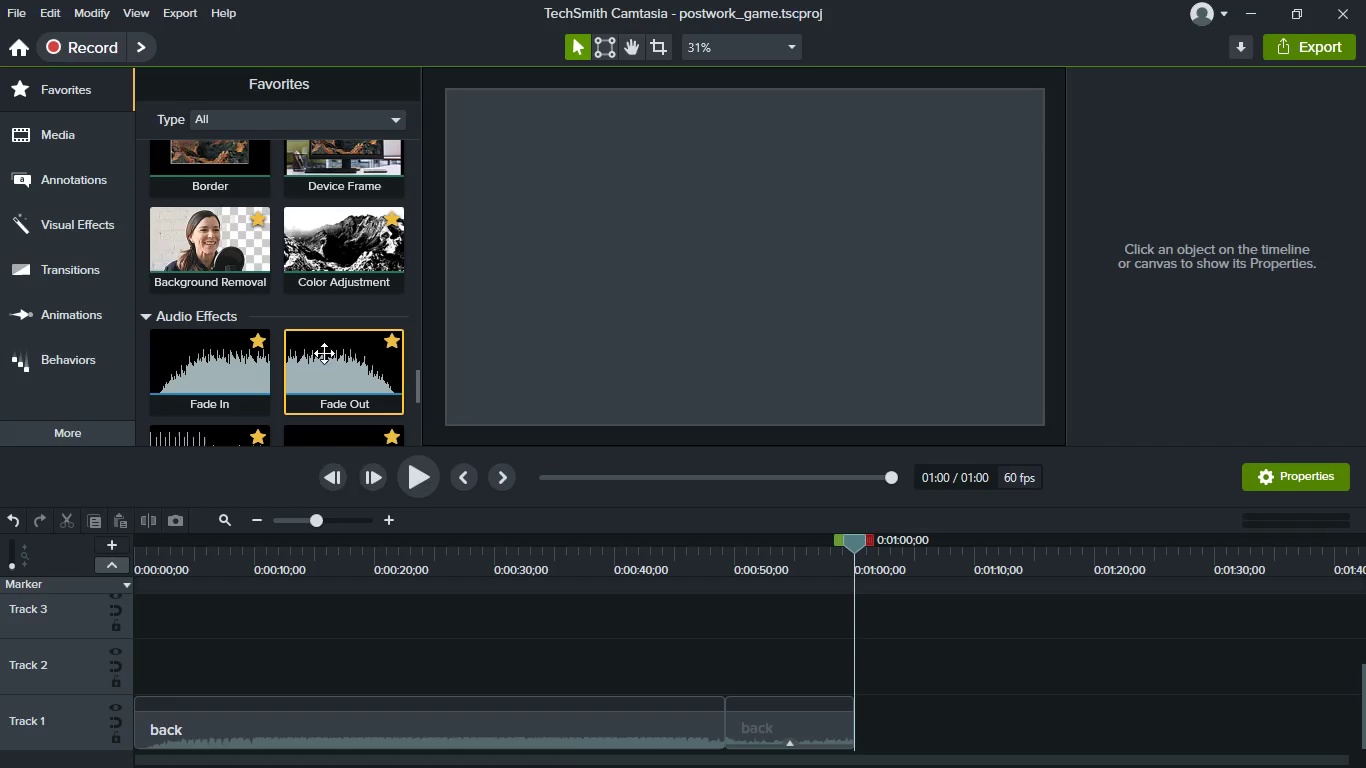 
left_click_drag(start_coordinate=[335, 376], to_coordinate=[797, 713])
 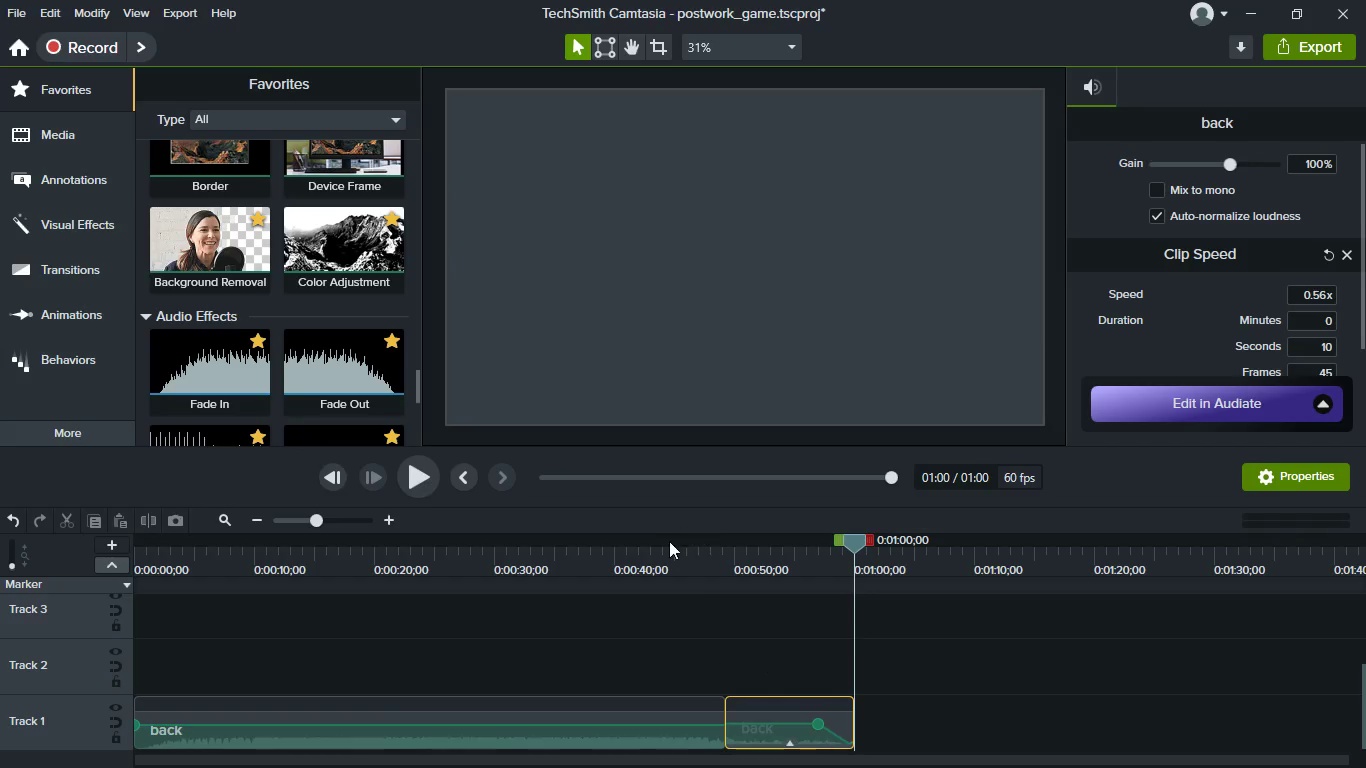 
left_click([664, 552])
 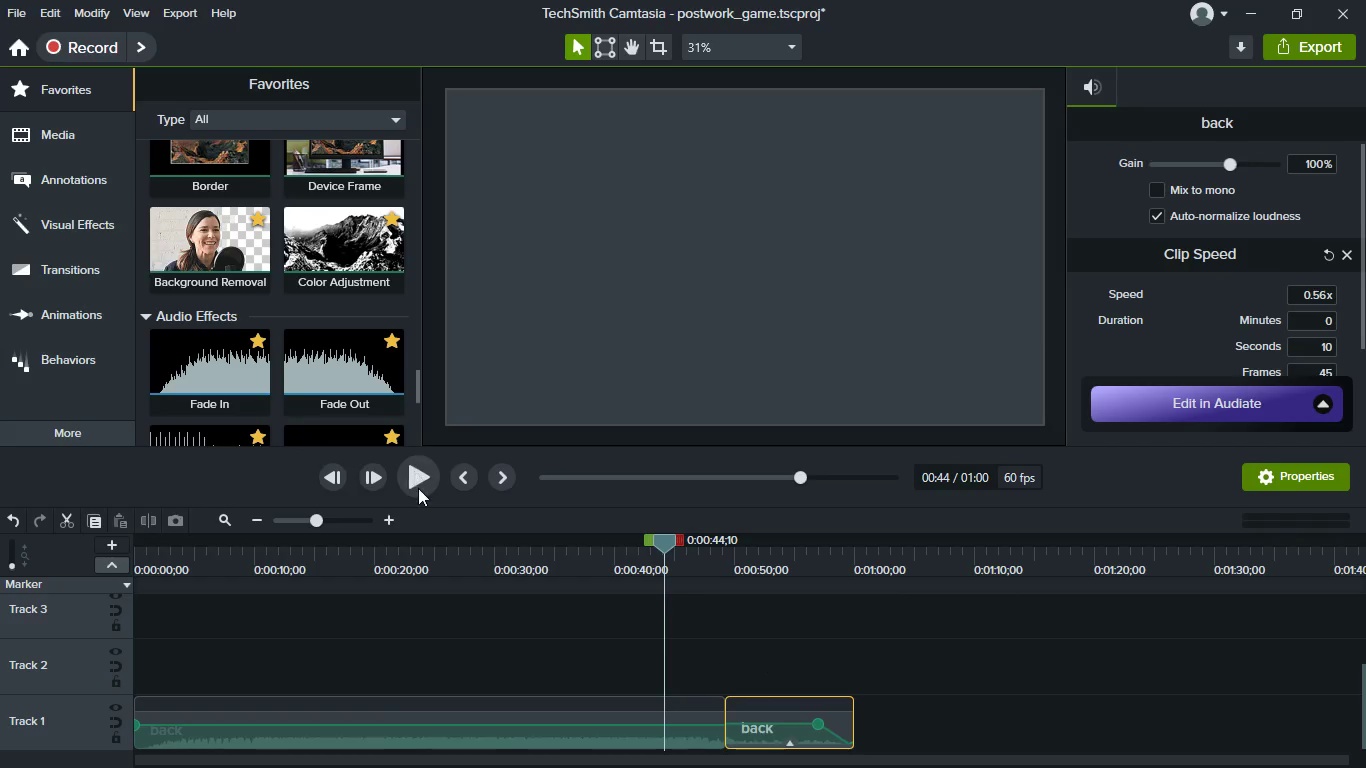 
left_click([418, 489])
 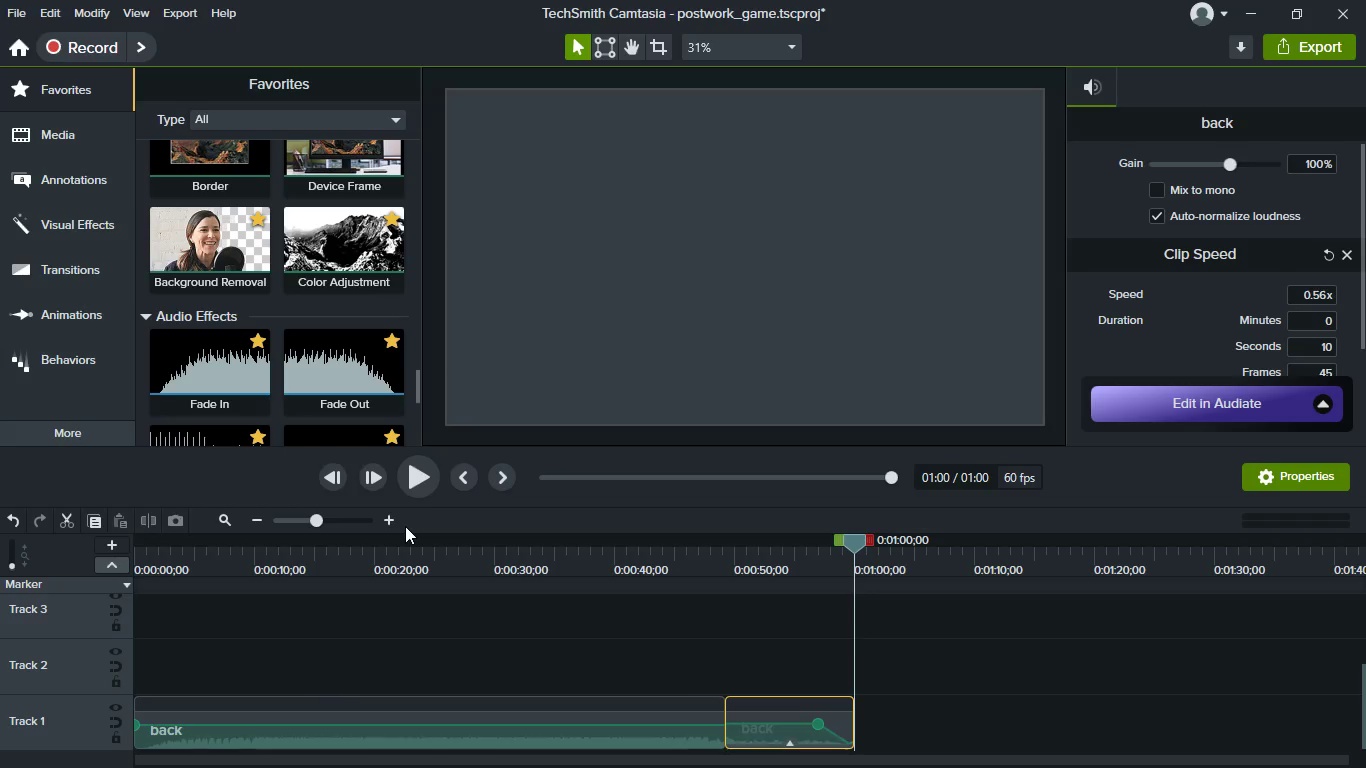 
wait(46.7)
 